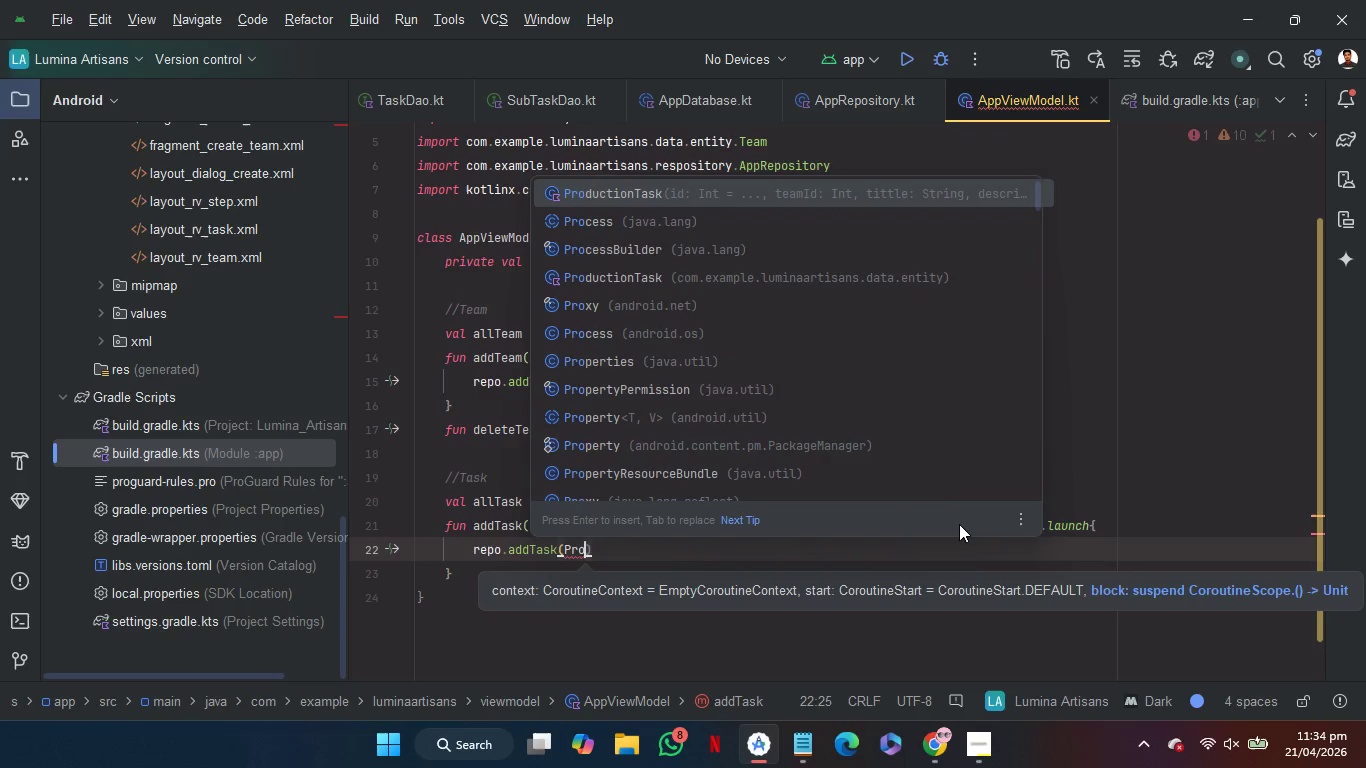 
key(Enter)
 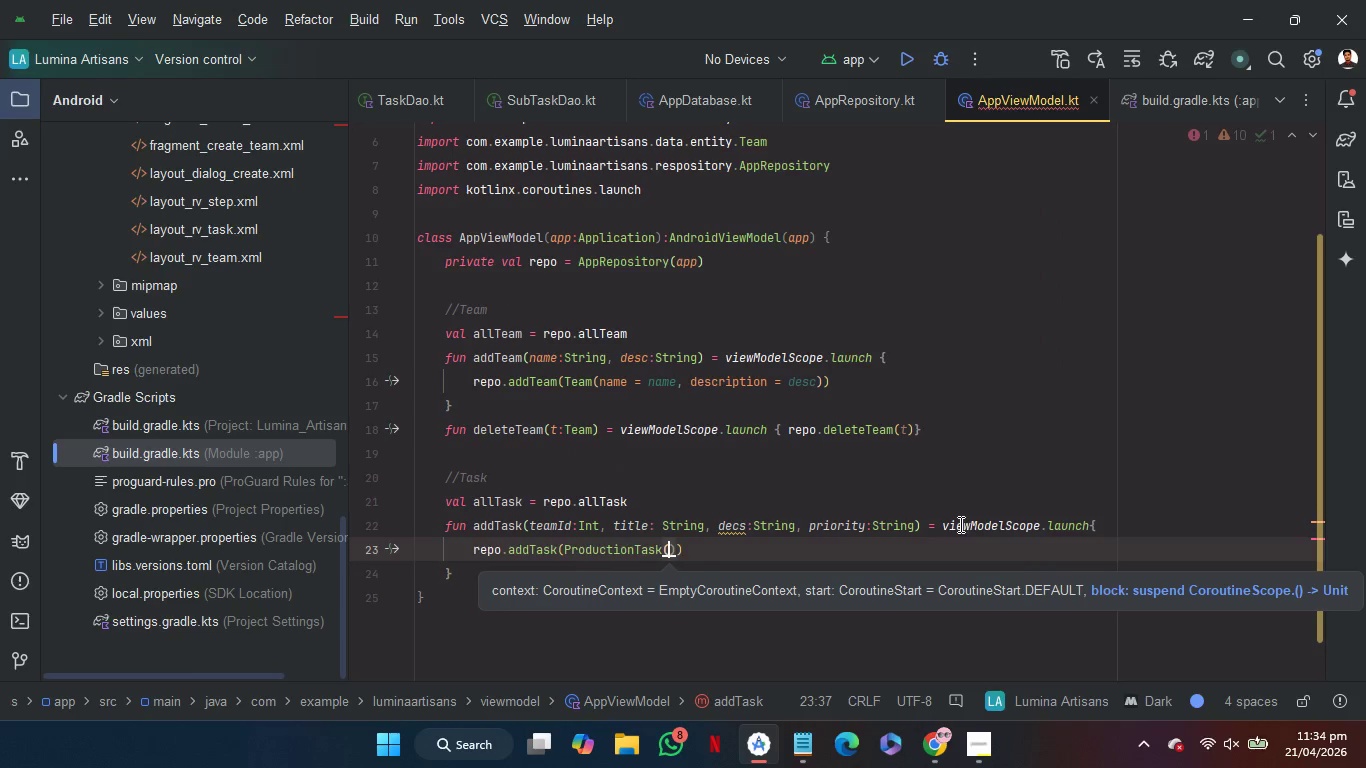 
type(te)
 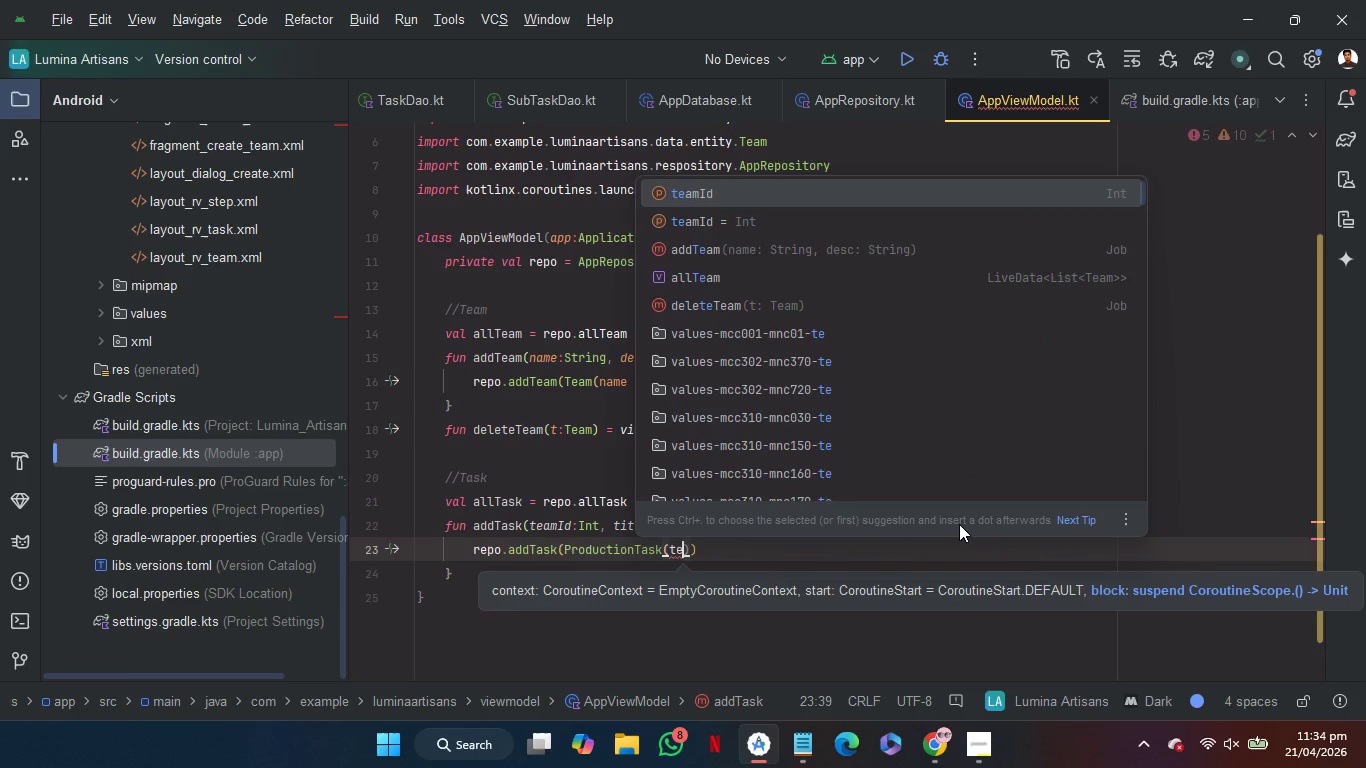 
key(ArrowDown)
 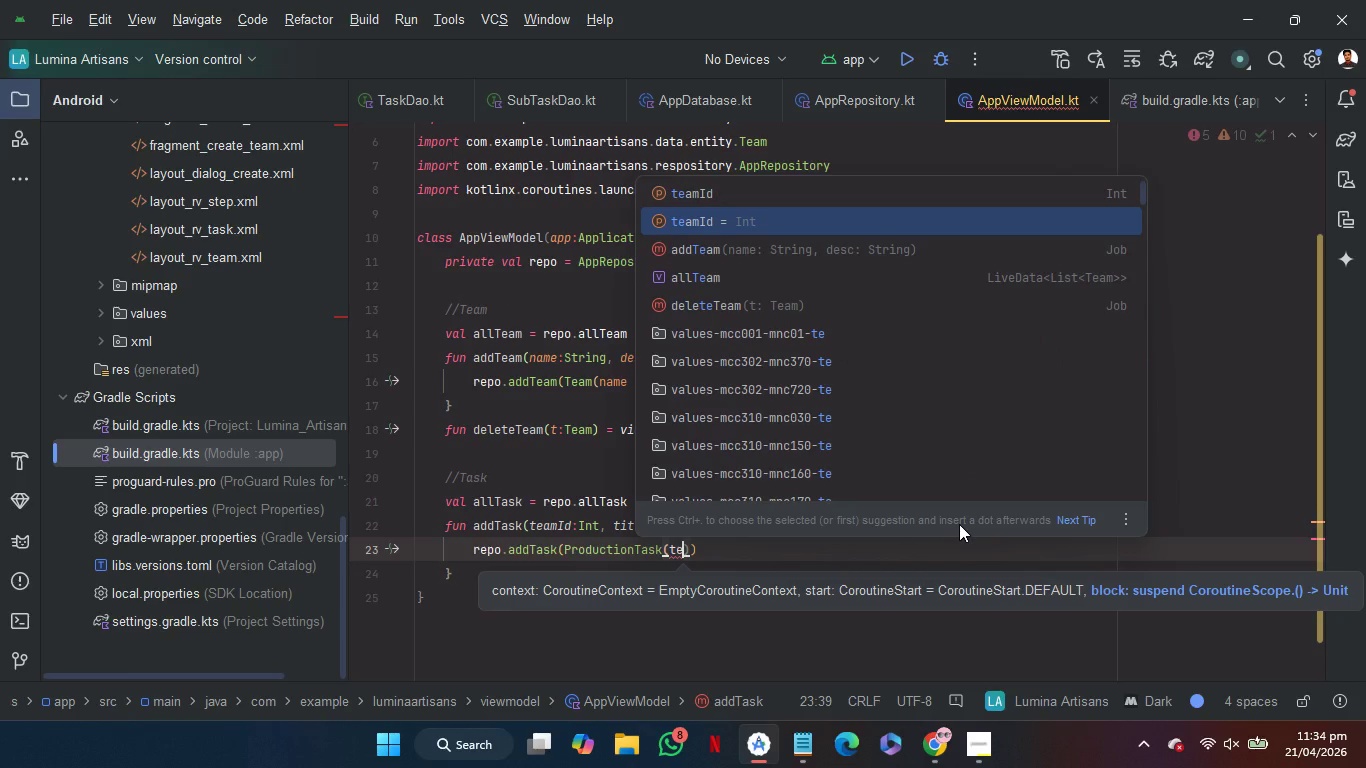 
key(Enter)
 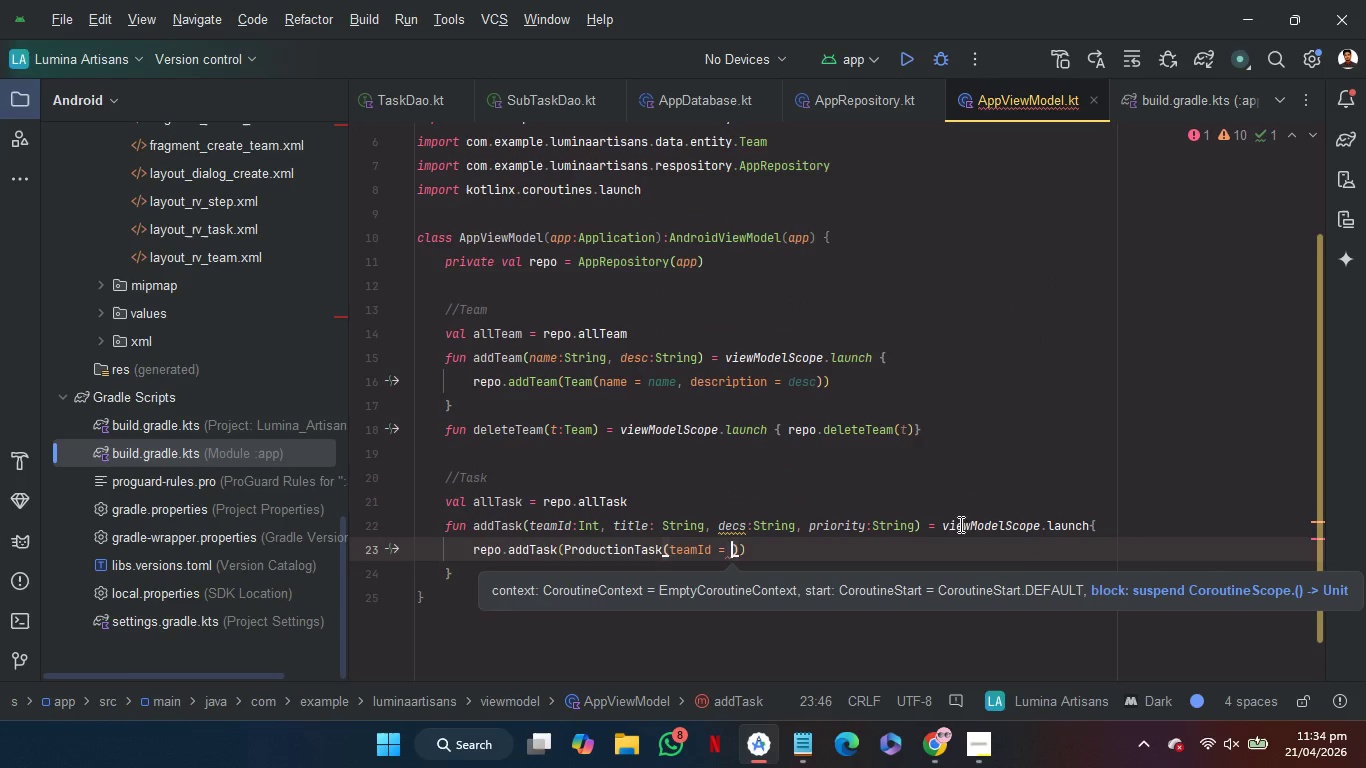 
type(te)
 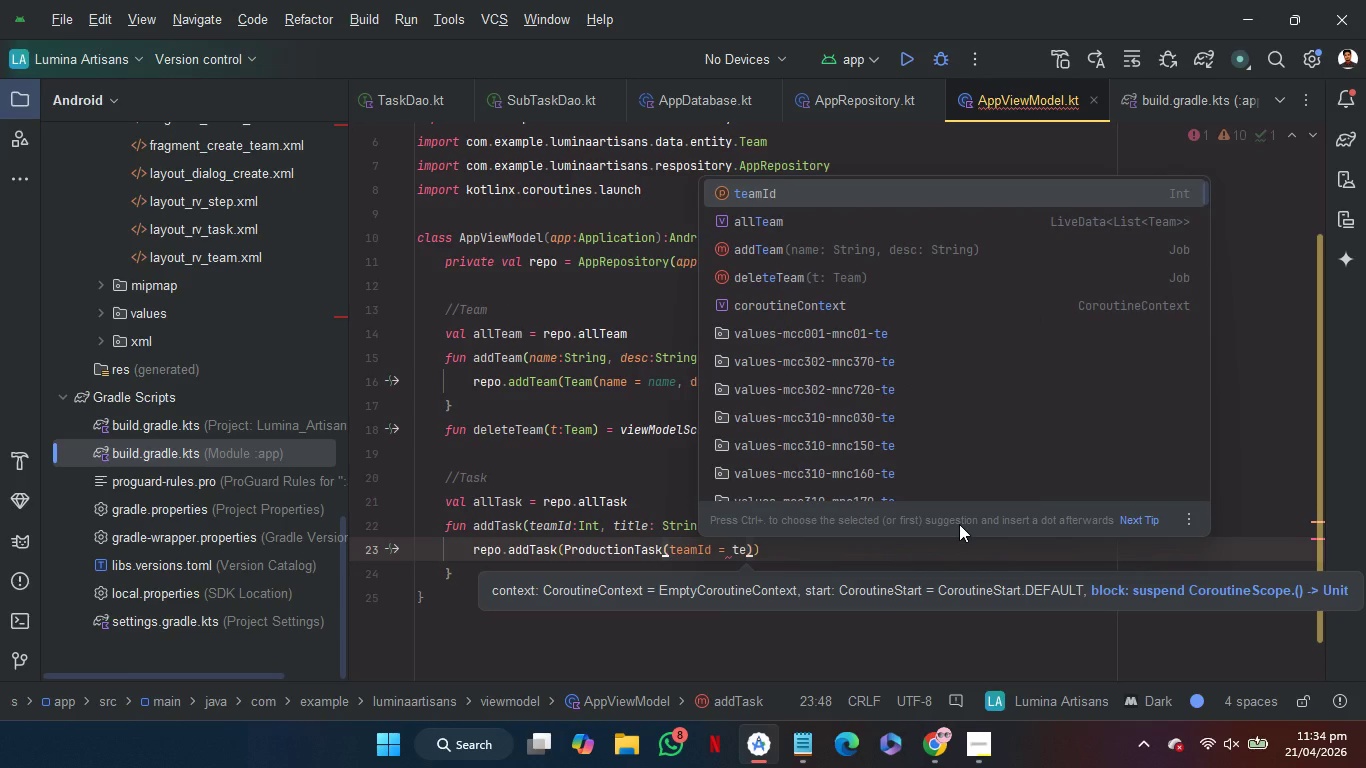 
key(Enter)
 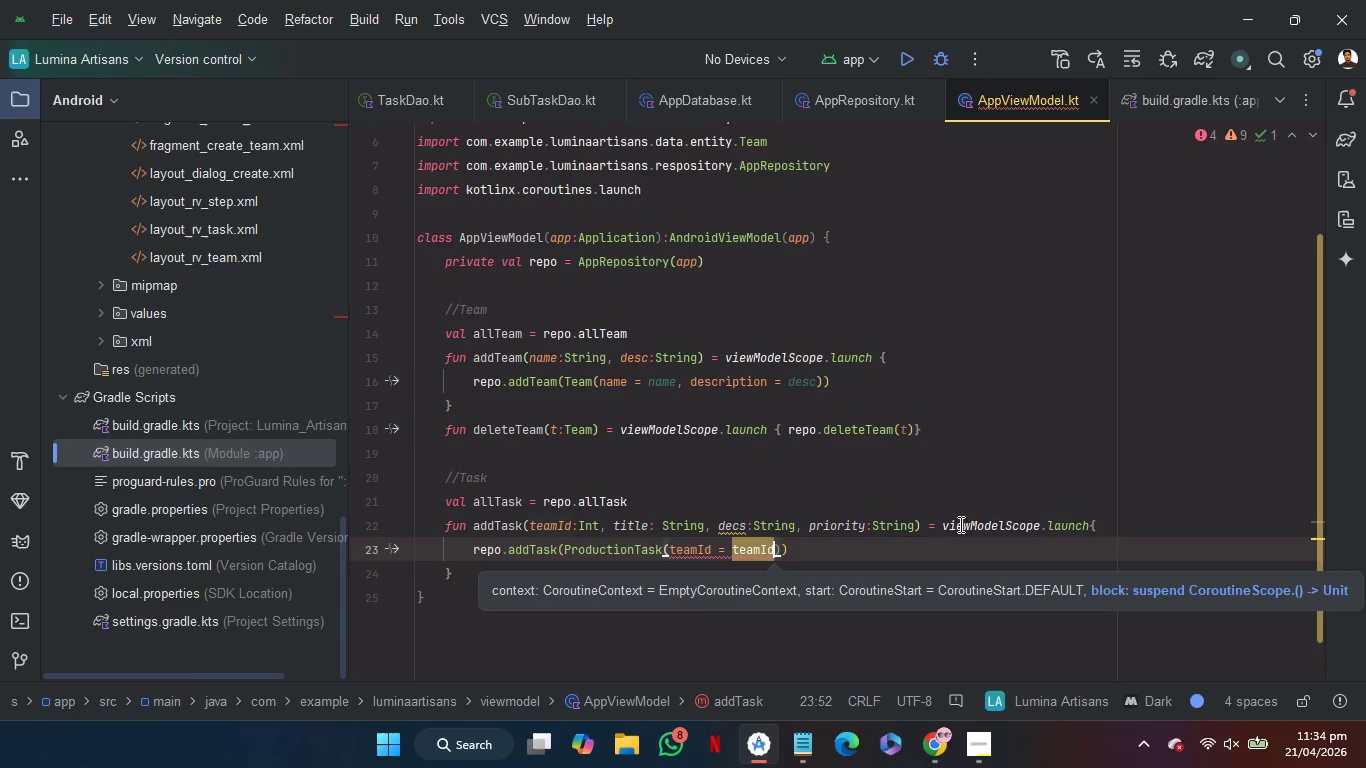 
key(Comma)
 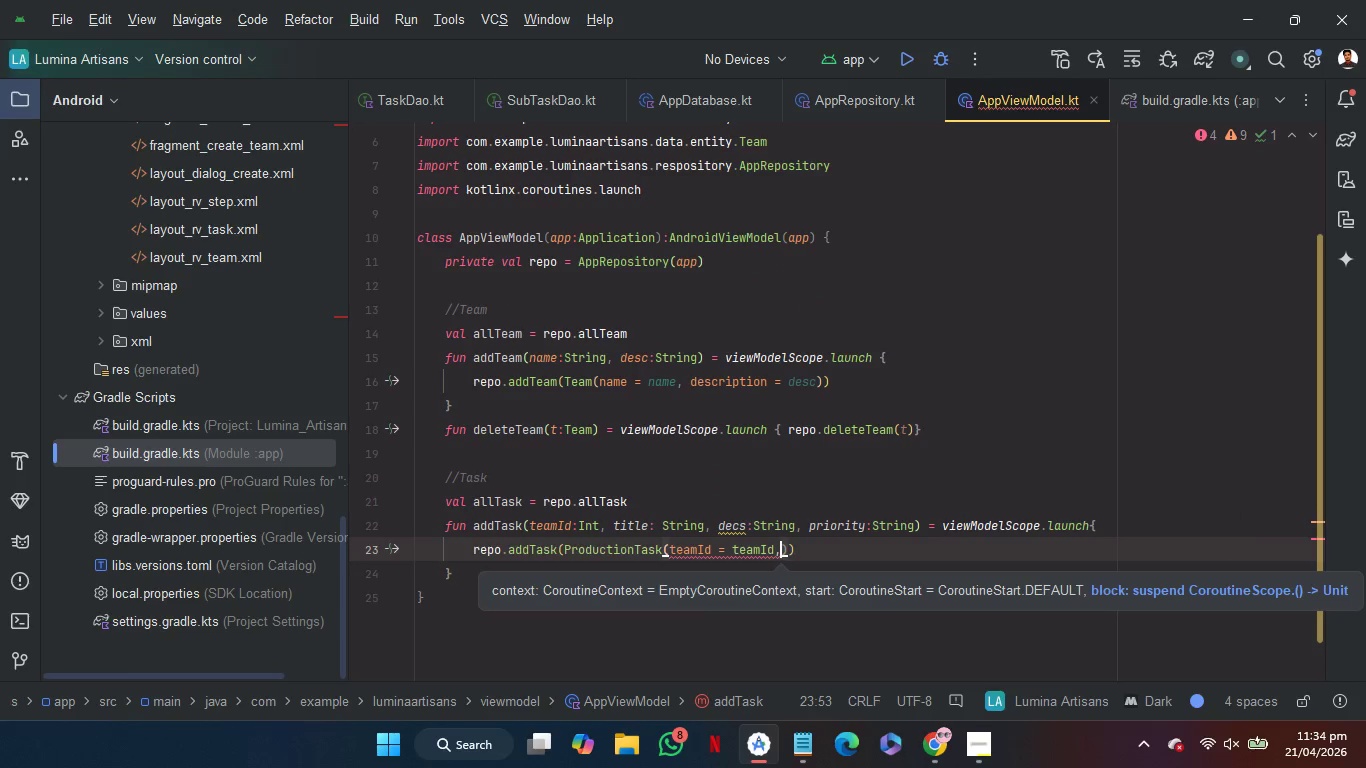 
key(T)
 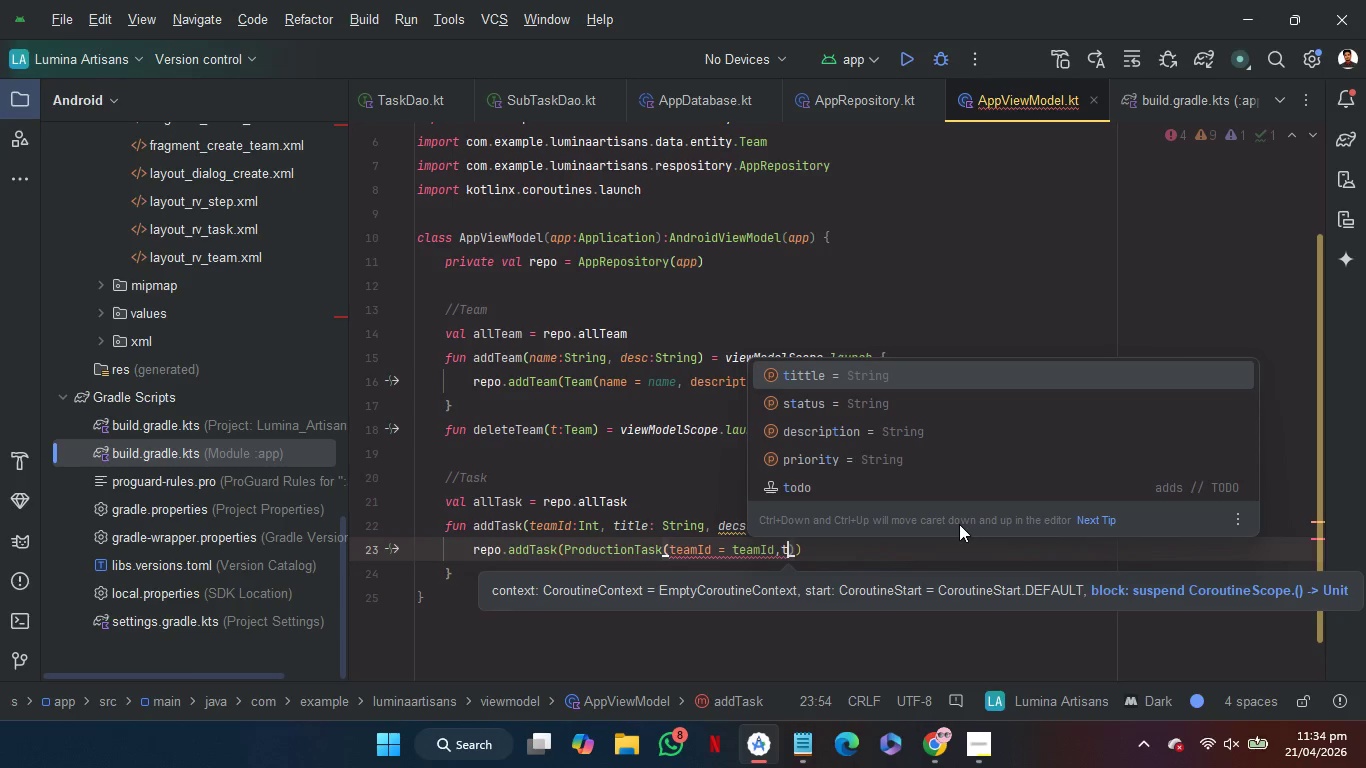 
key(Enter)
 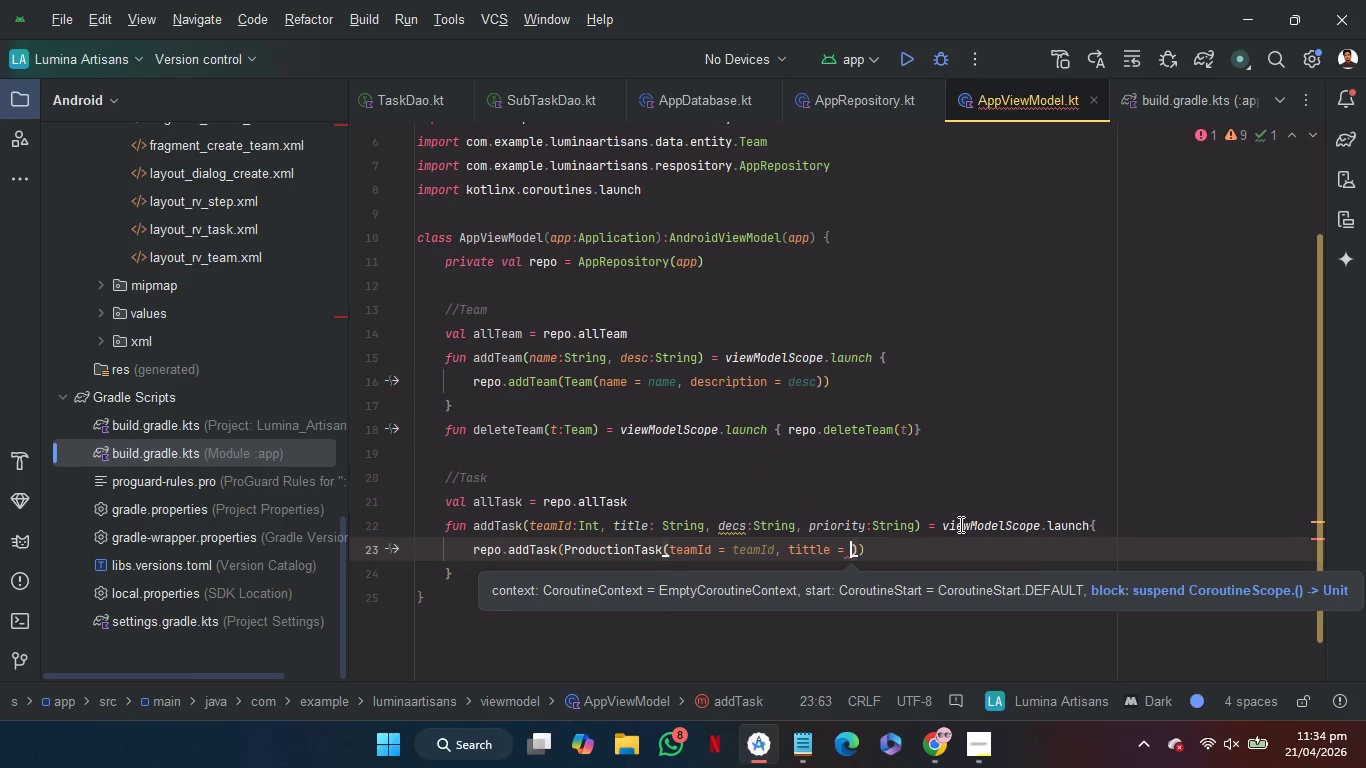 
key(T)
 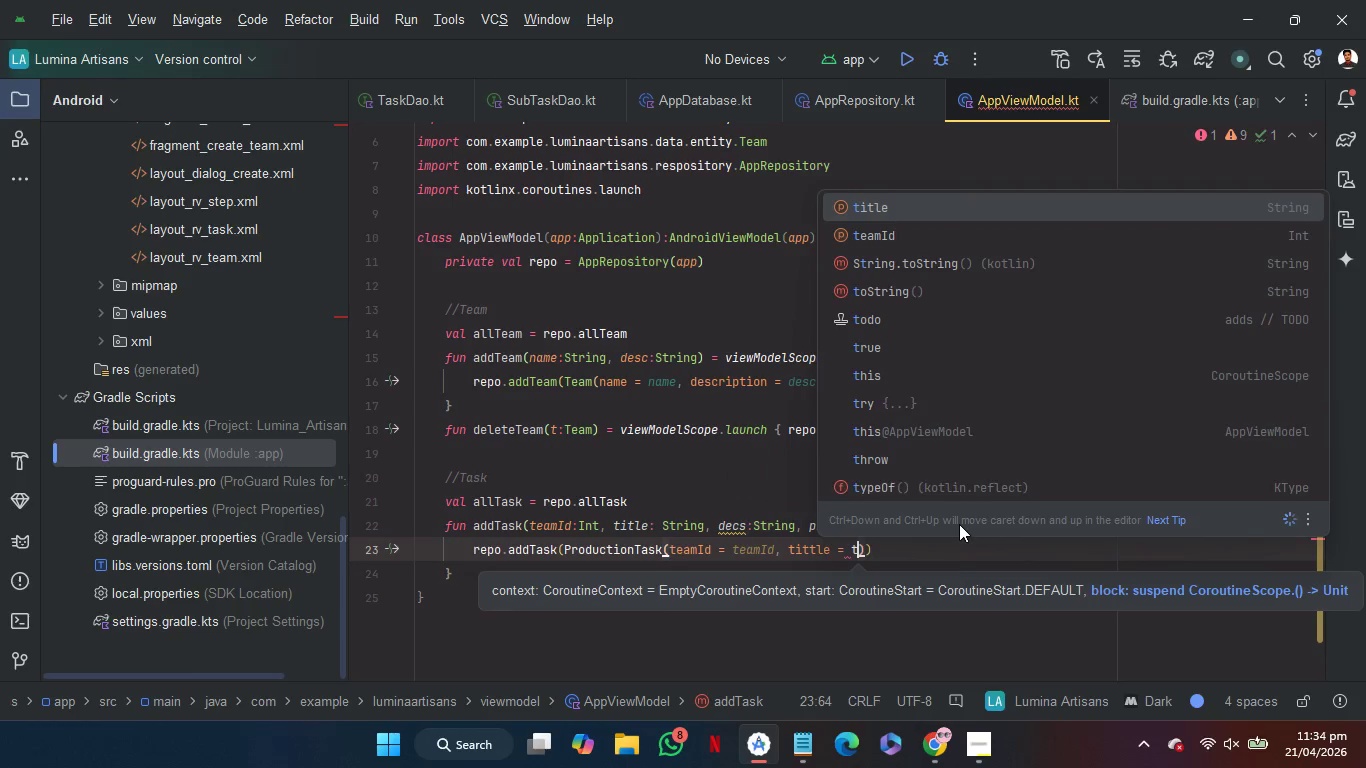 
key(Enter)
 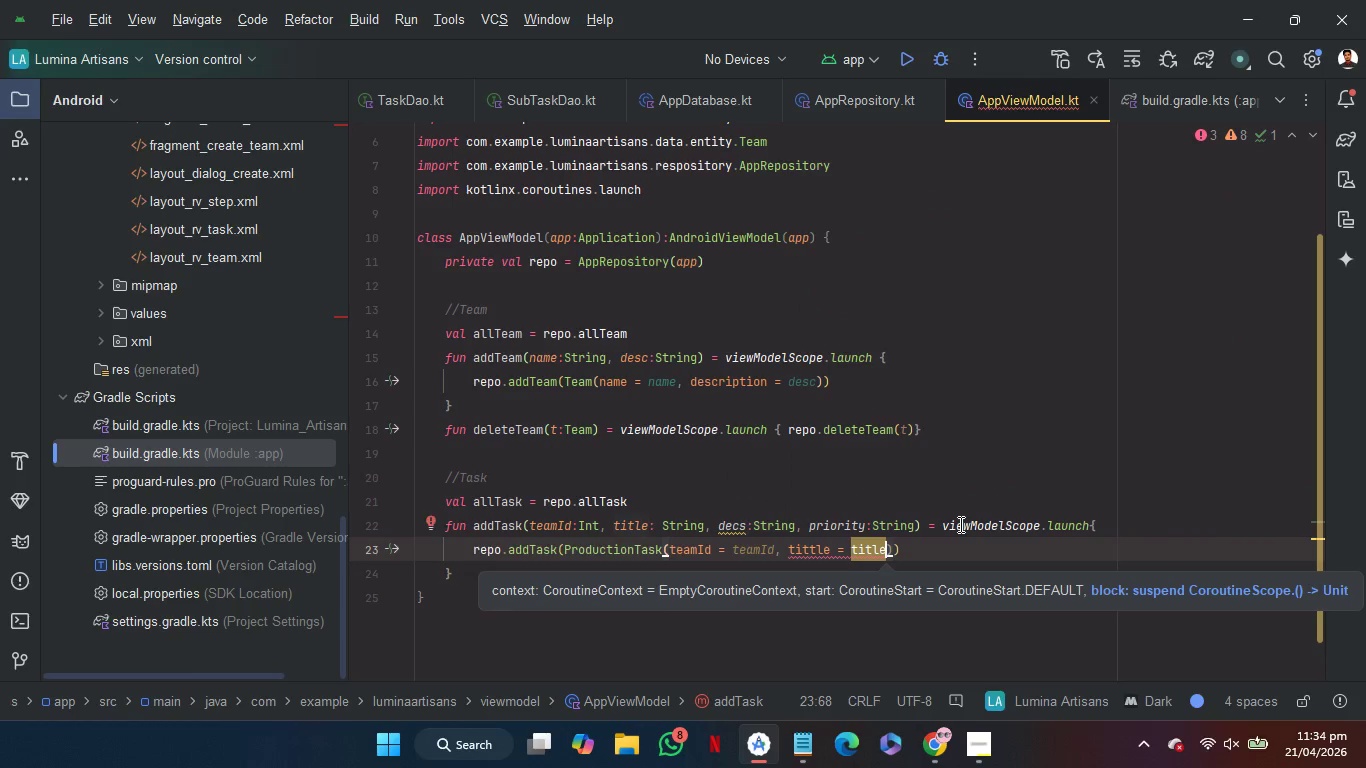 
key(Comma)
 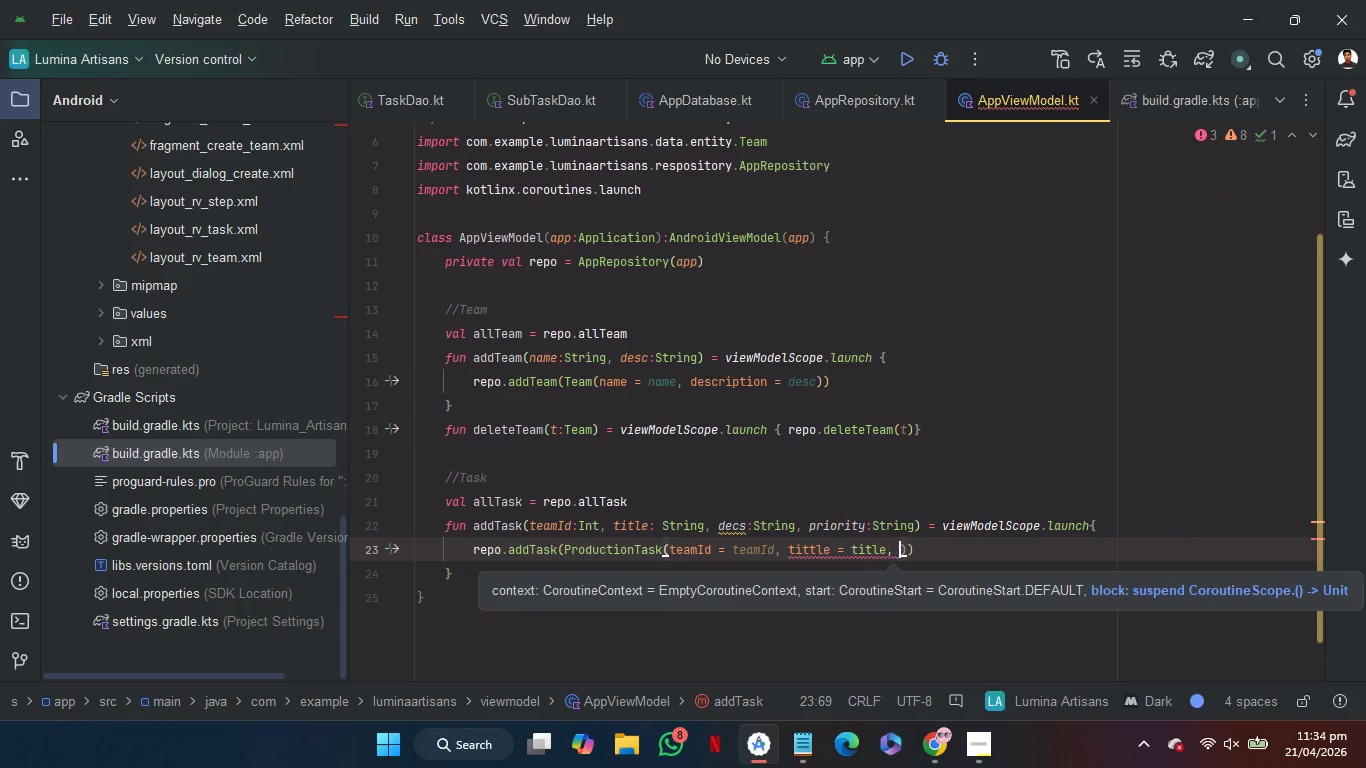 
key(Space)
 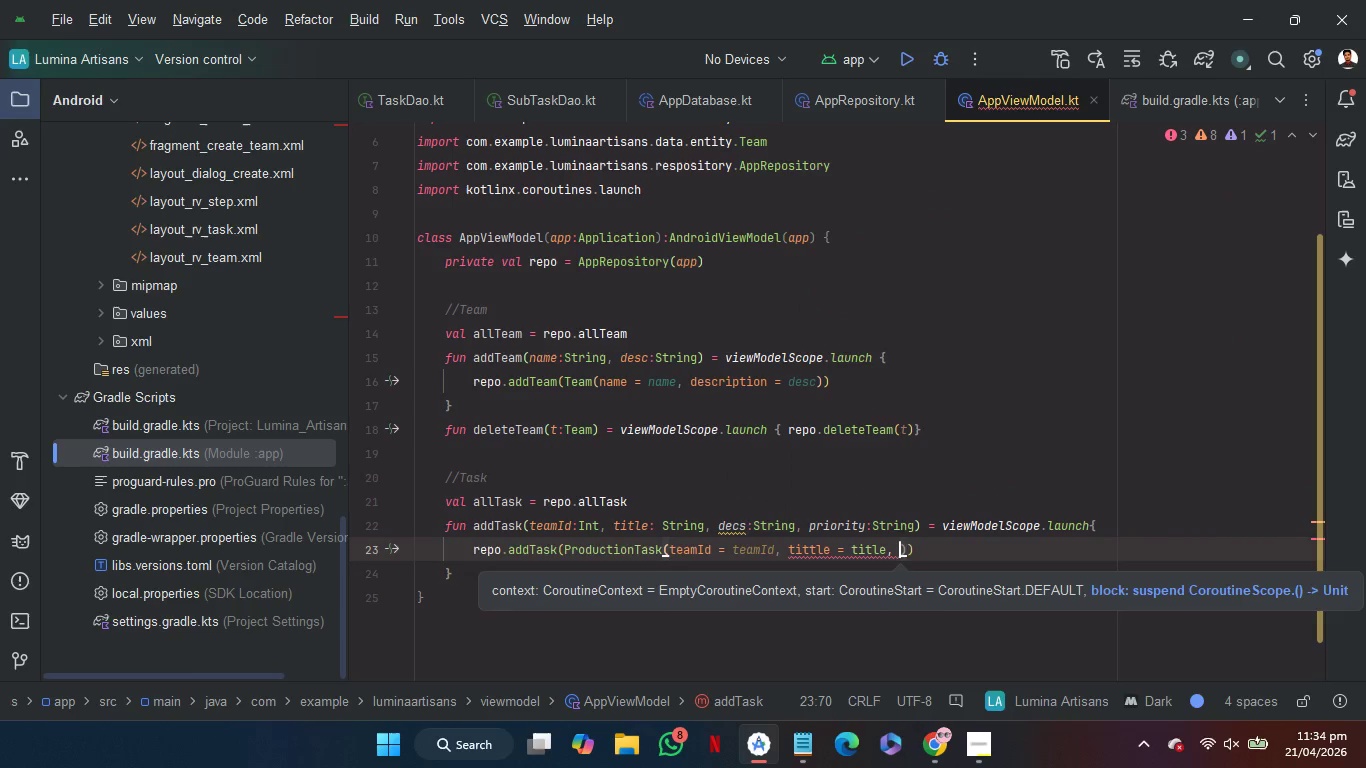 
key(D)
 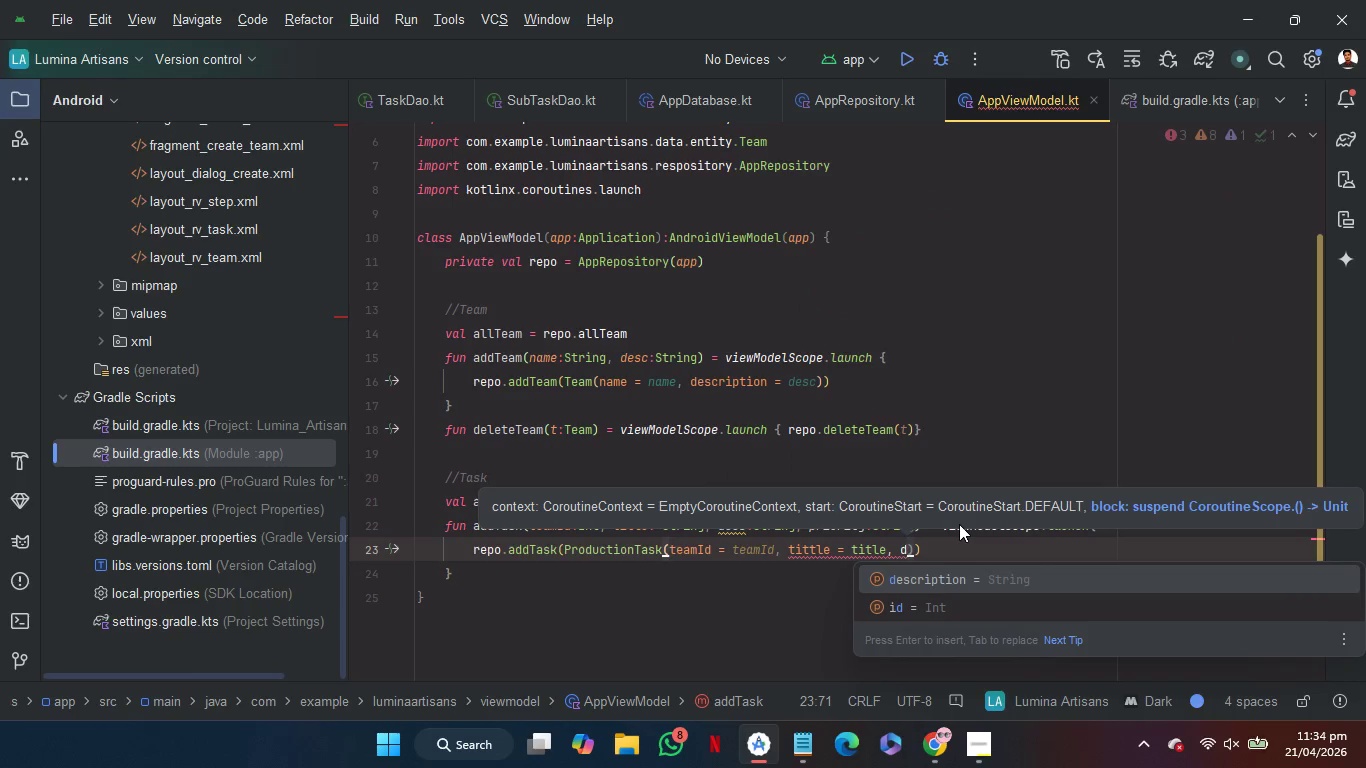 
wait(5.17)
 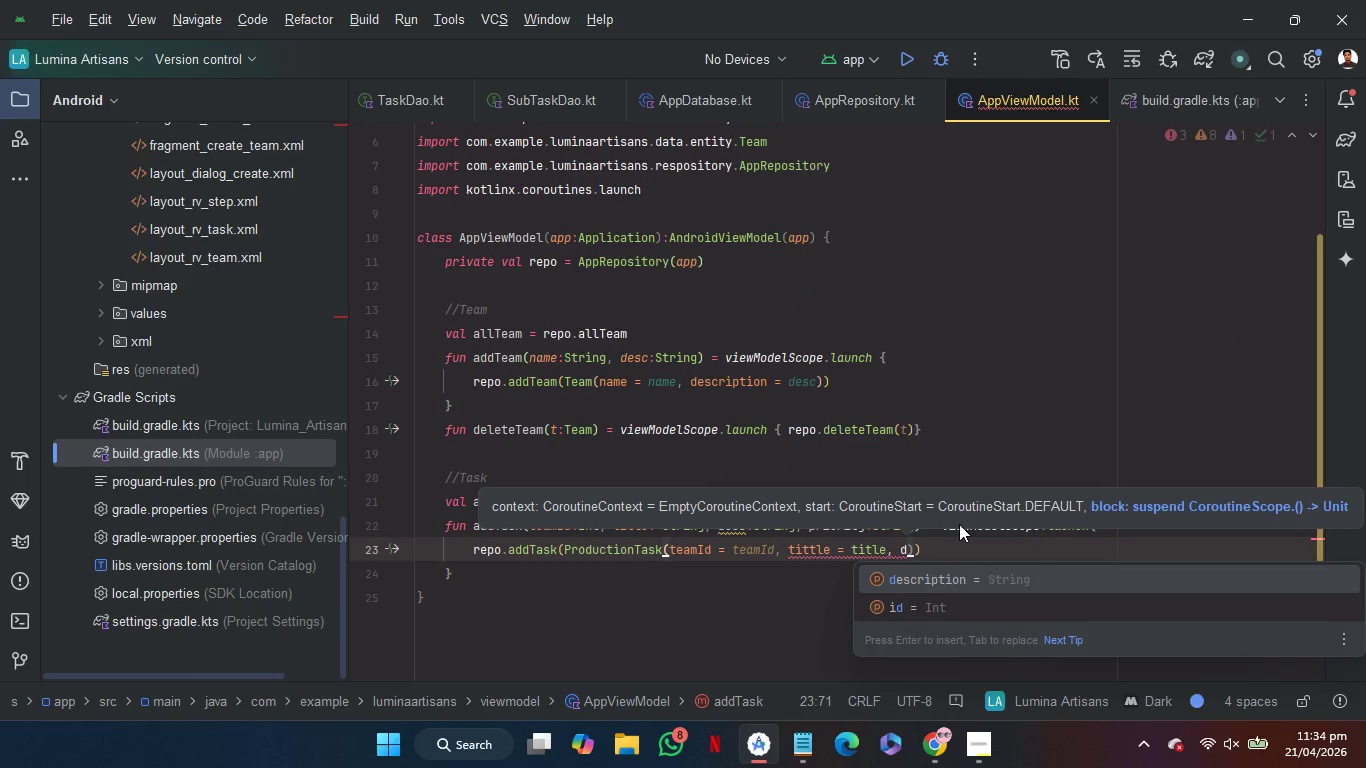 
key(Enter)
 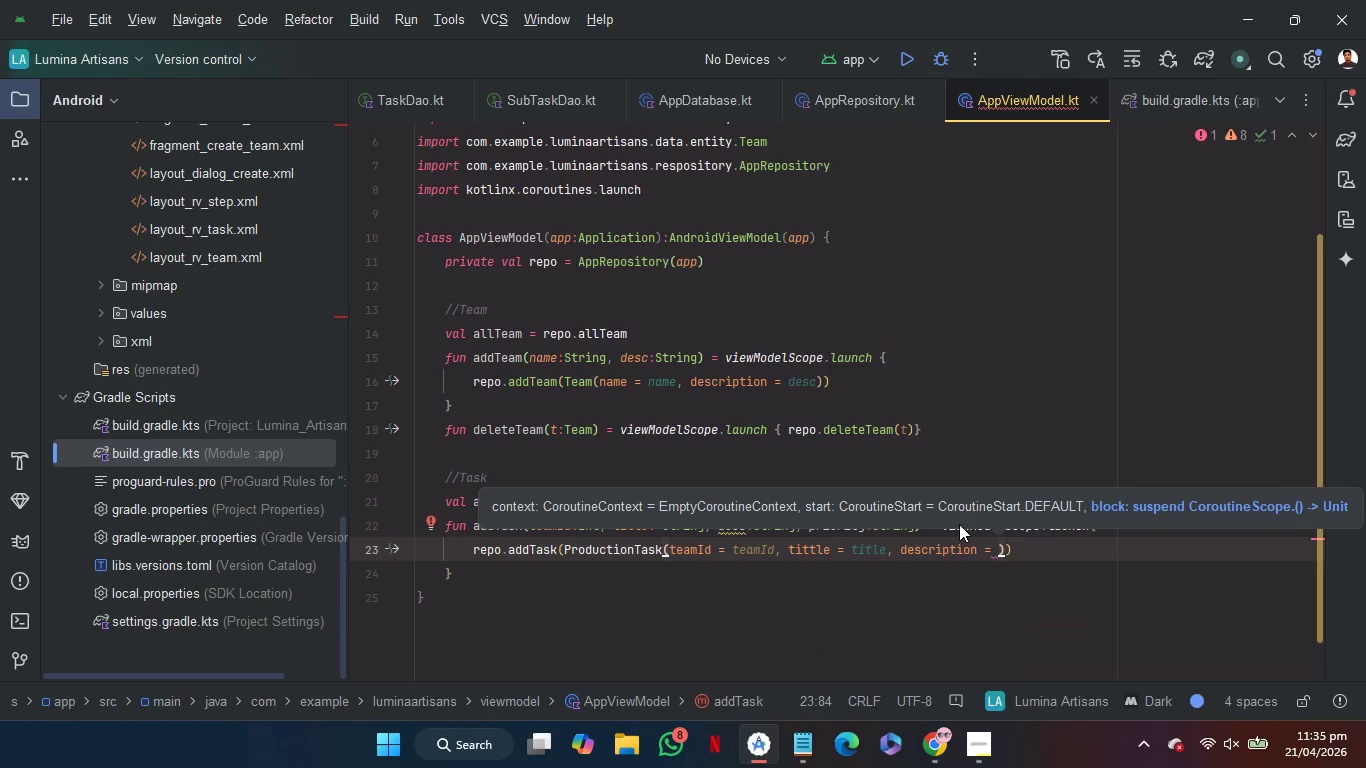 
wait(6.89)
 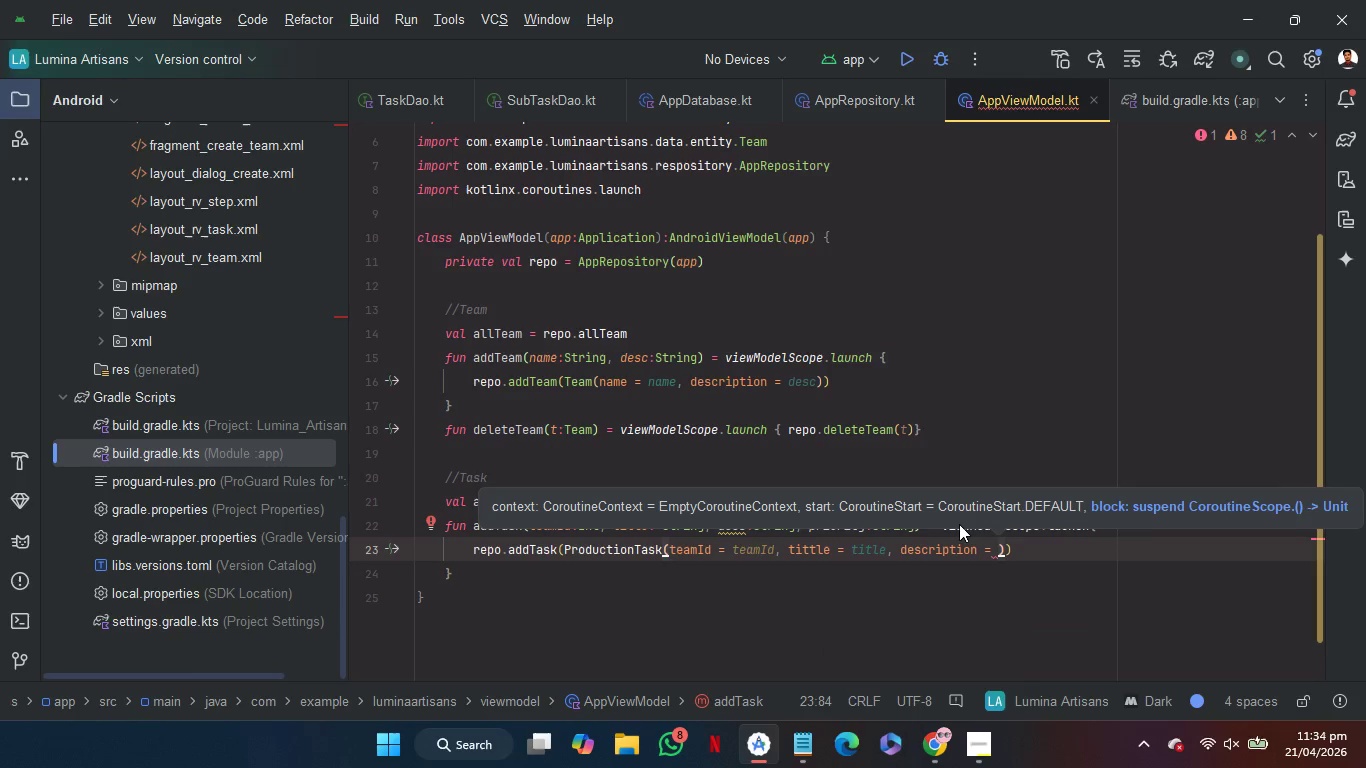 
key(D)
 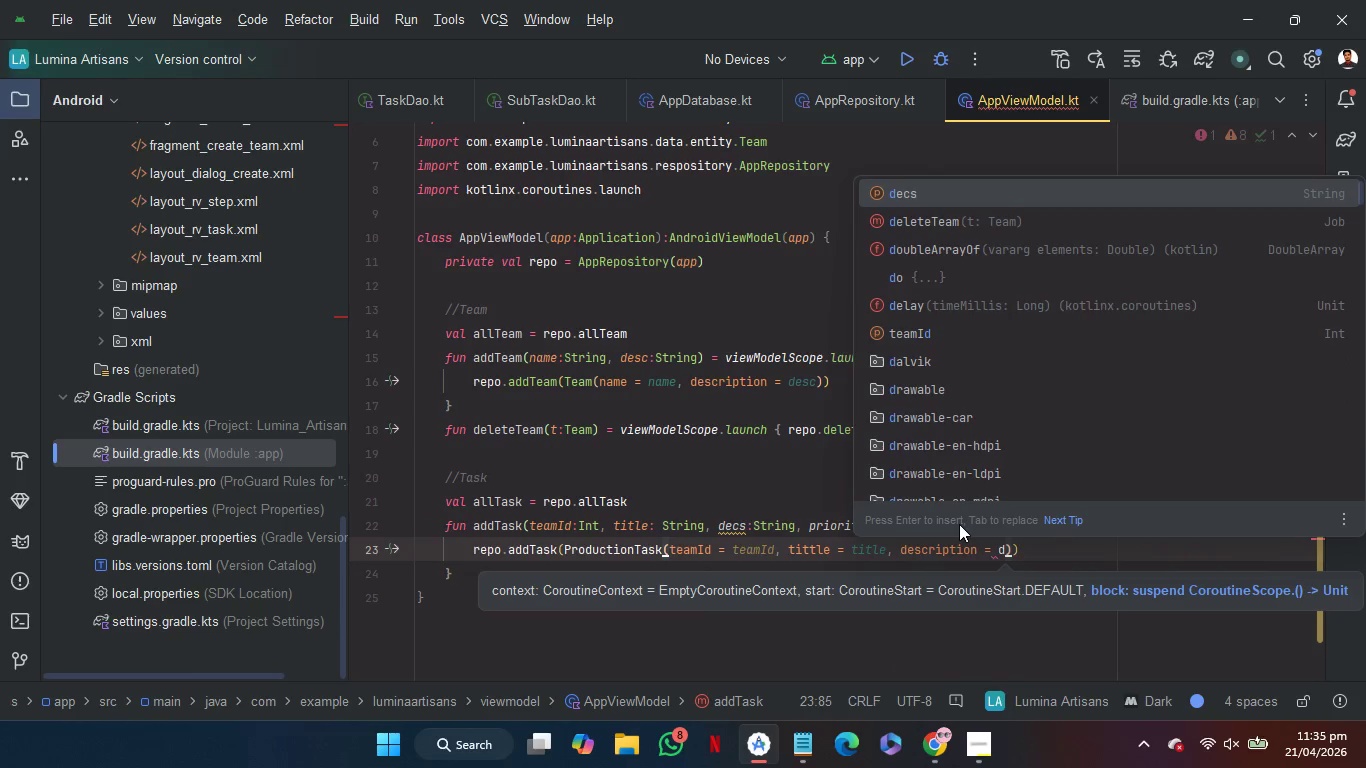 
key(Enter)
 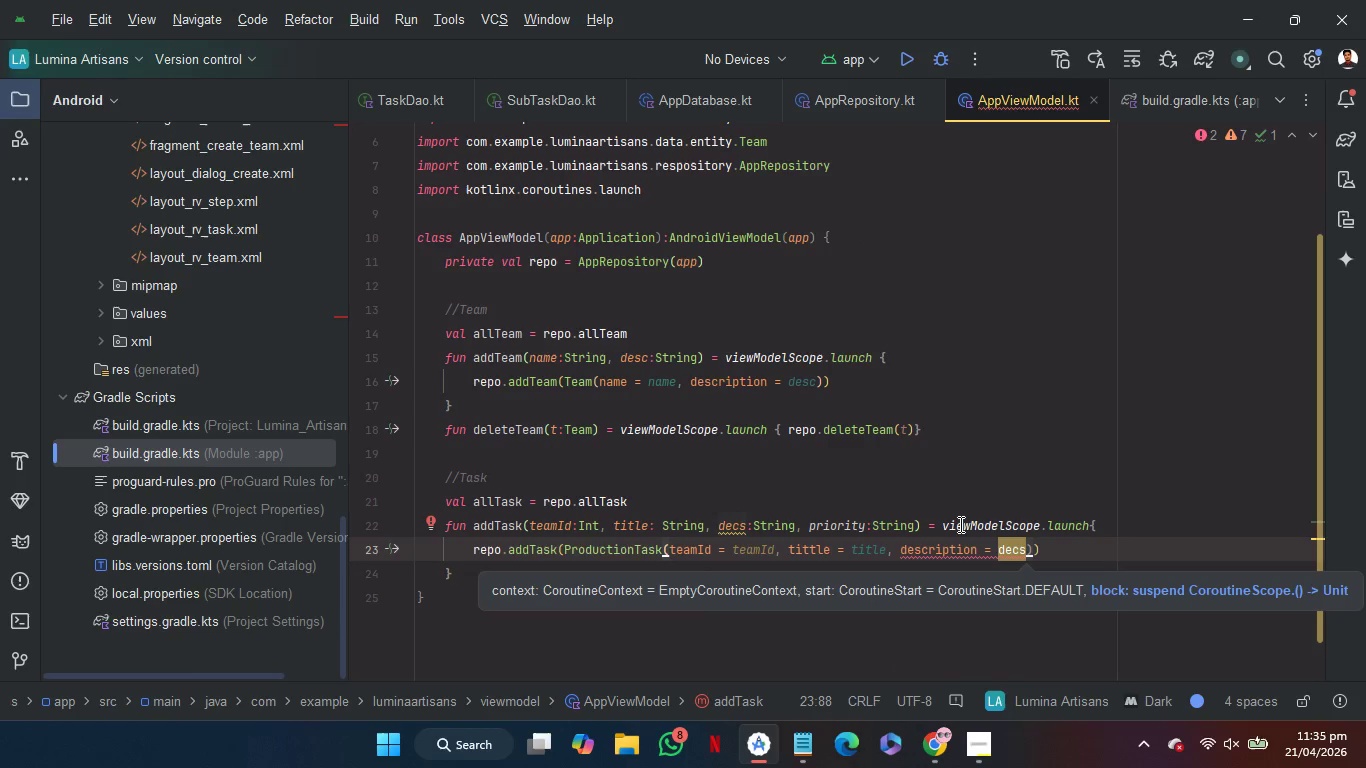 
key(Comma)
 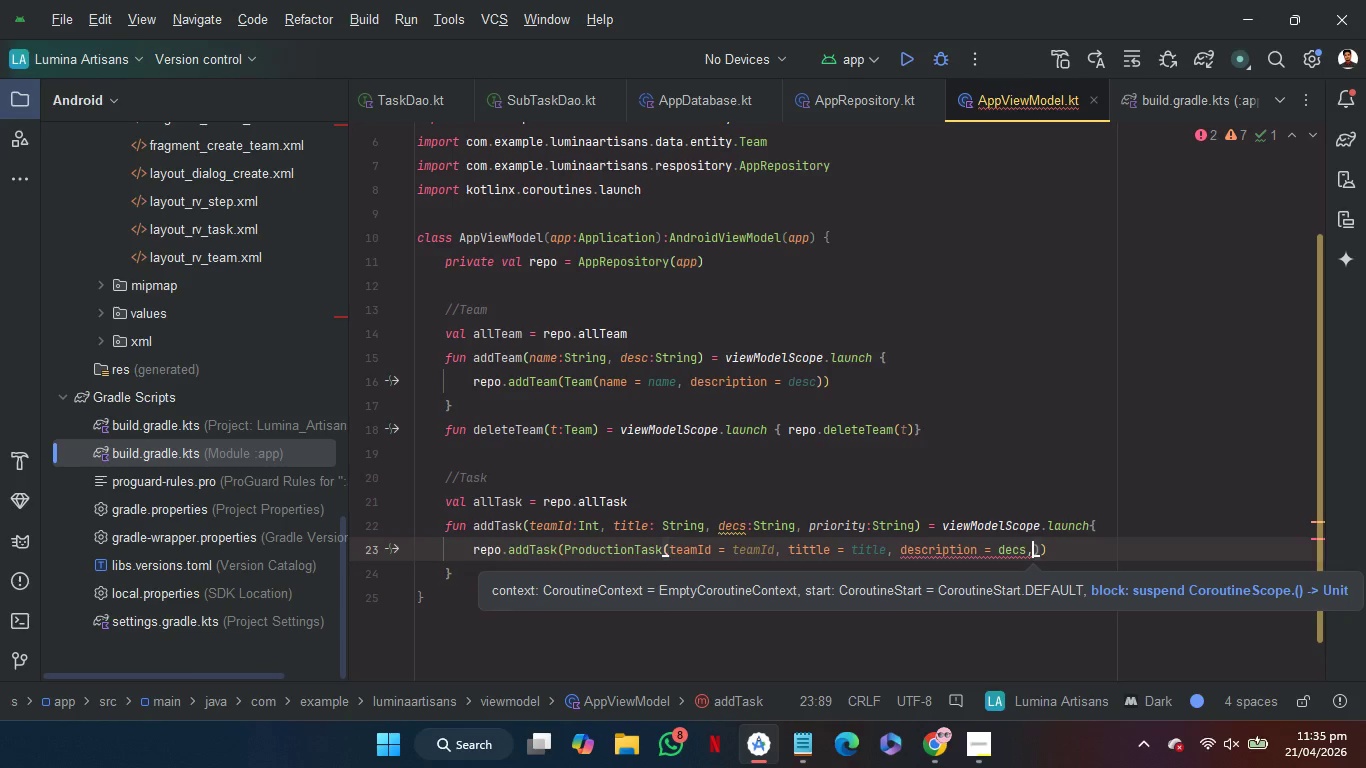 
key(Space)
 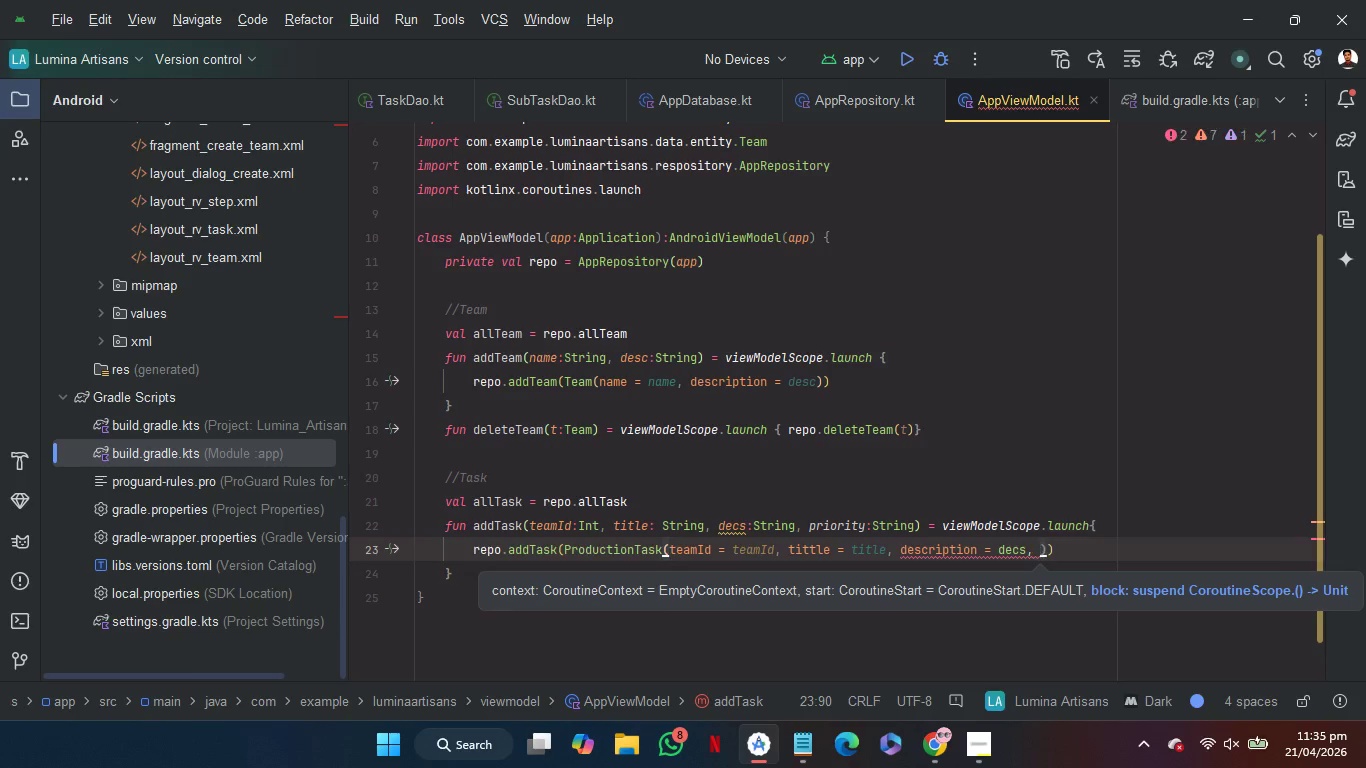 
key(P)
 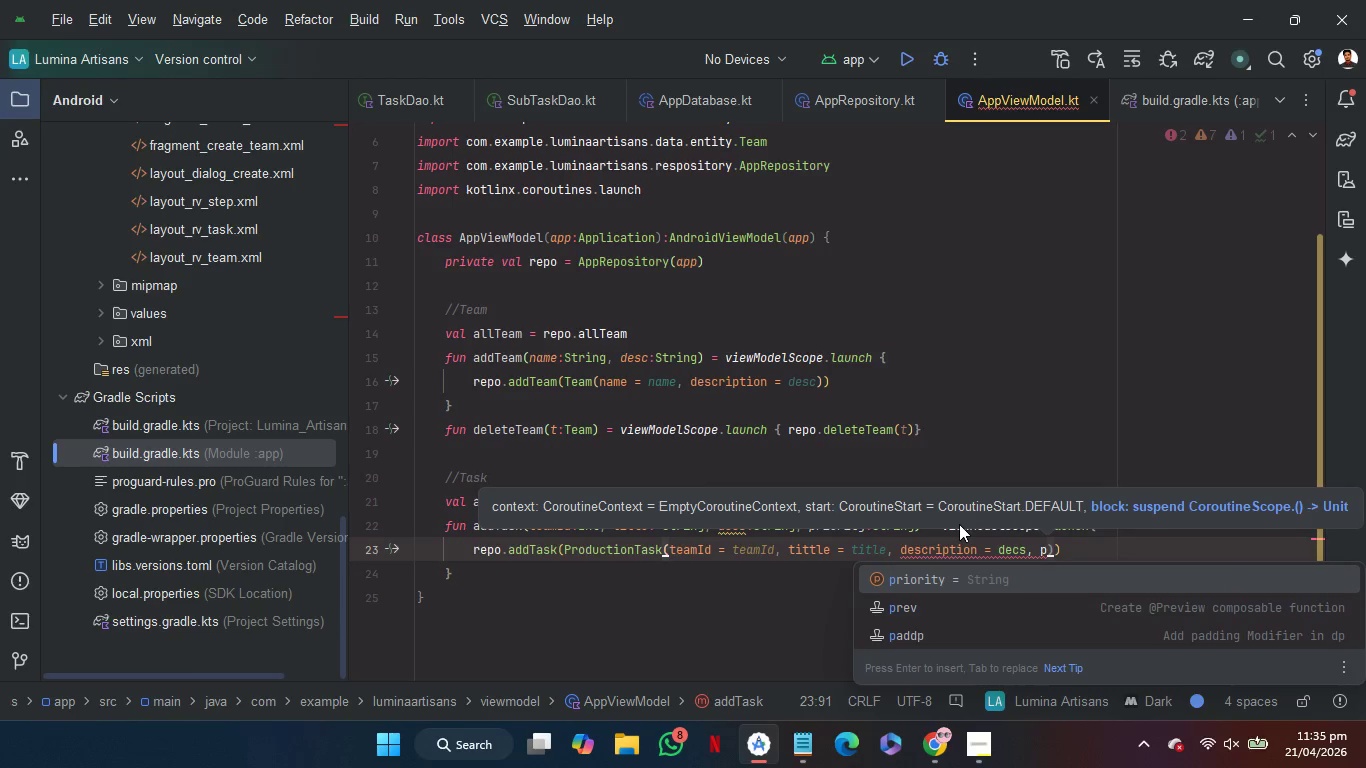 
key(Enter)
 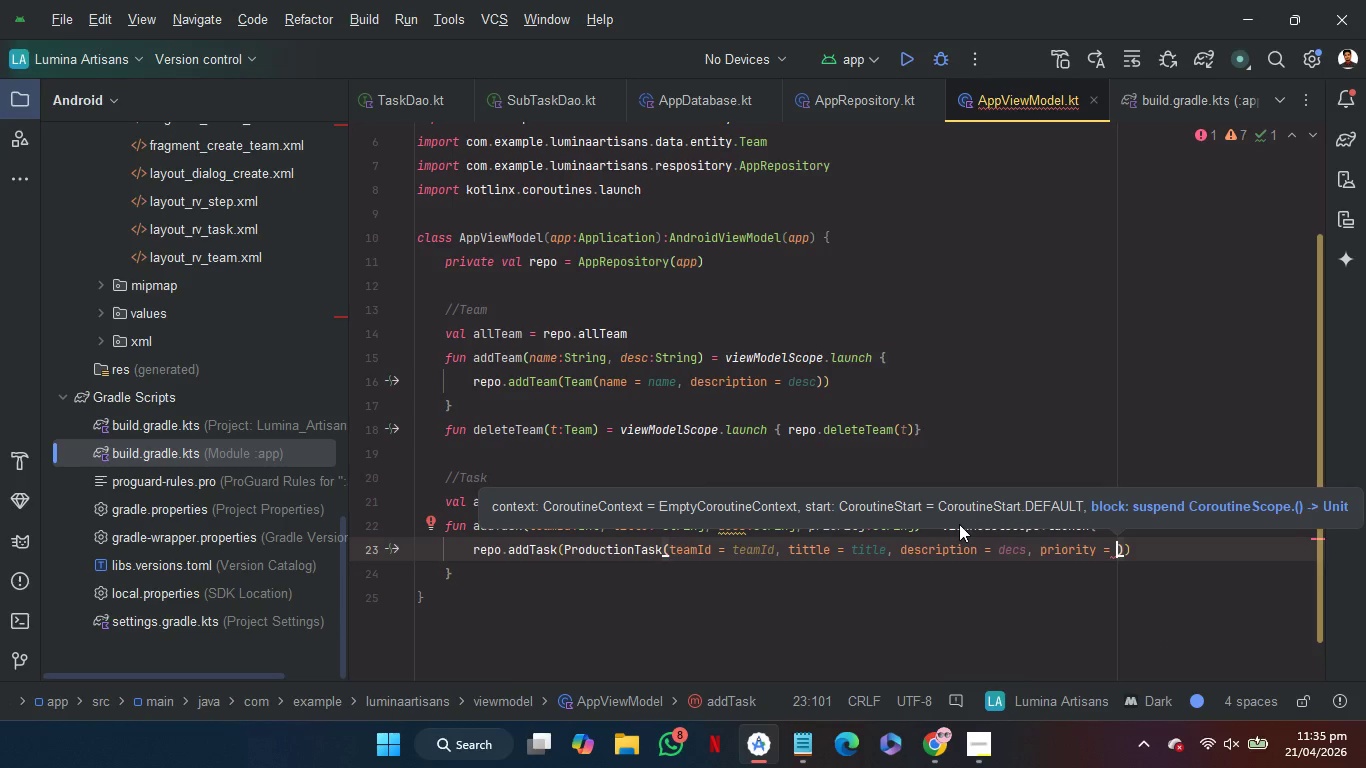 
key(P)
 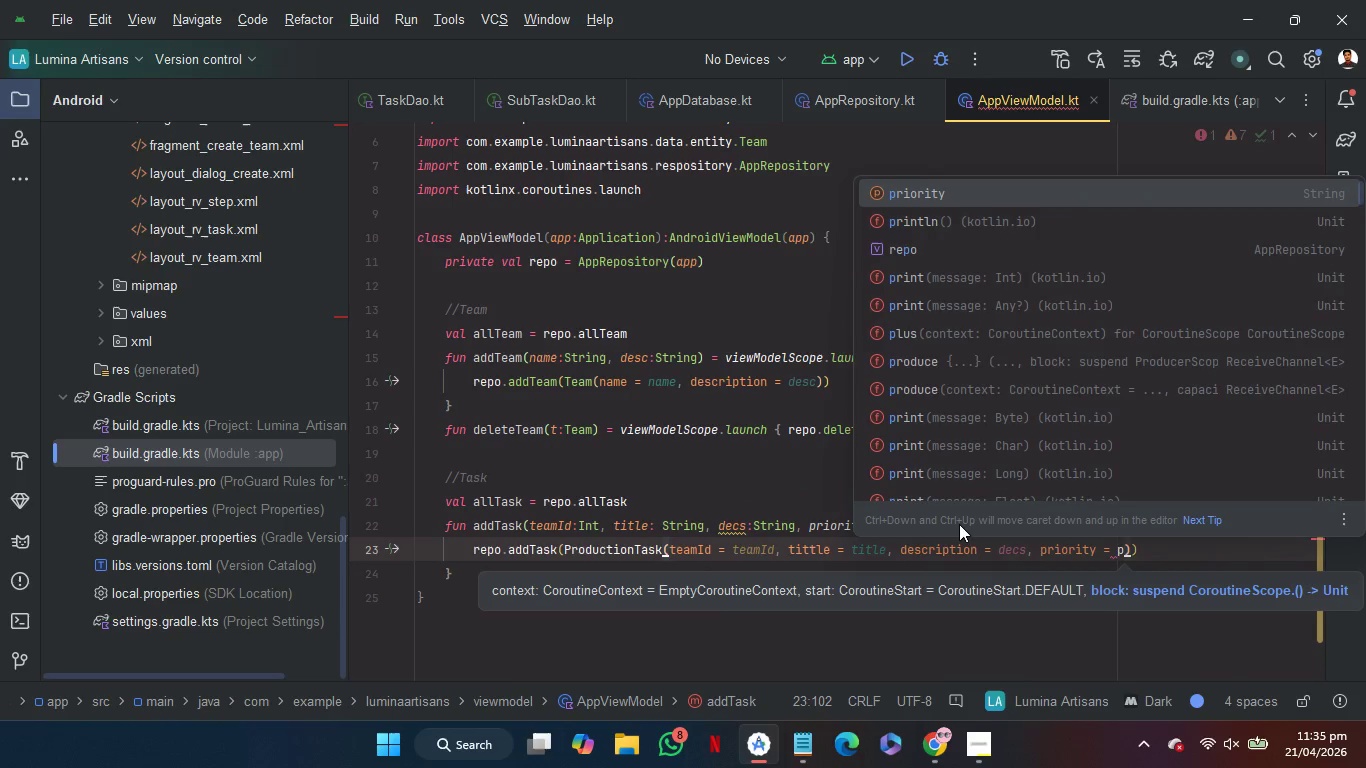 
key(Enter)
 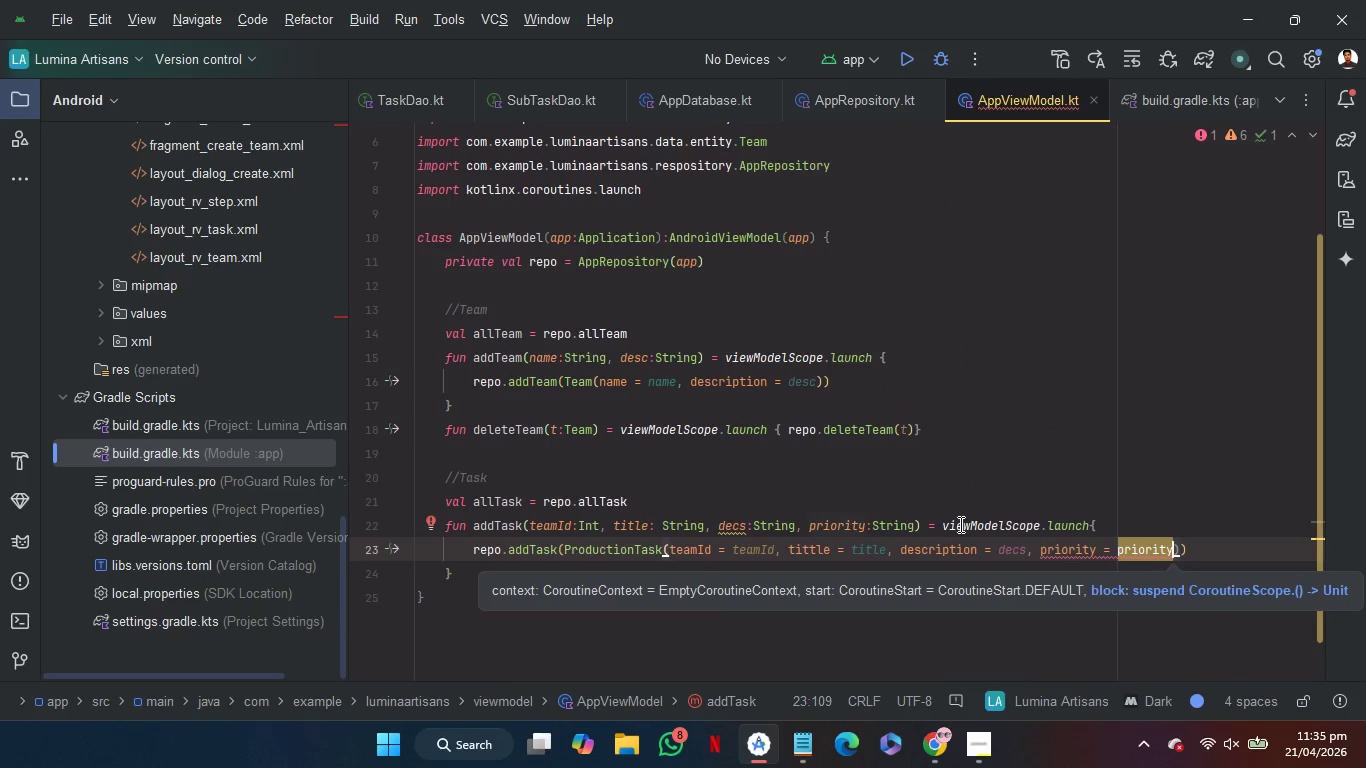 
key(ArrowDown)
 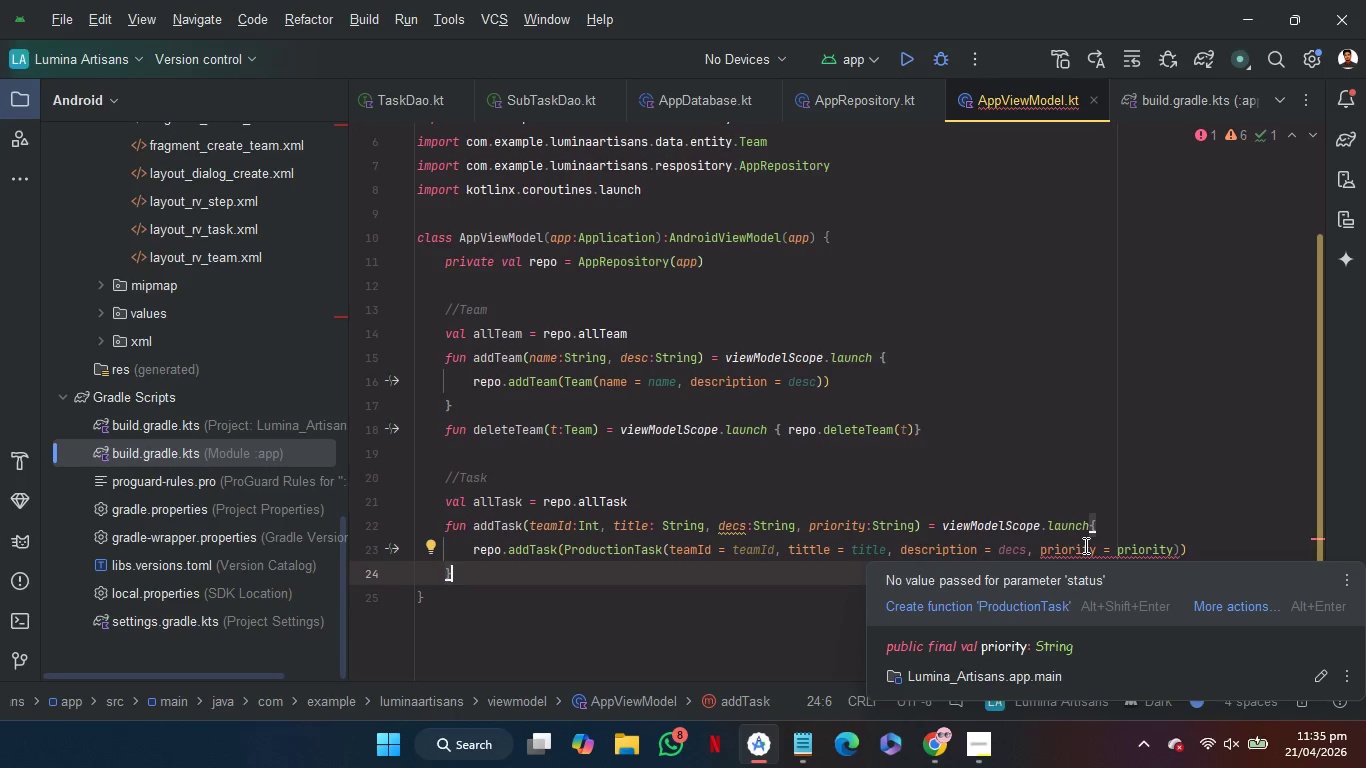 
wait(27.48)
 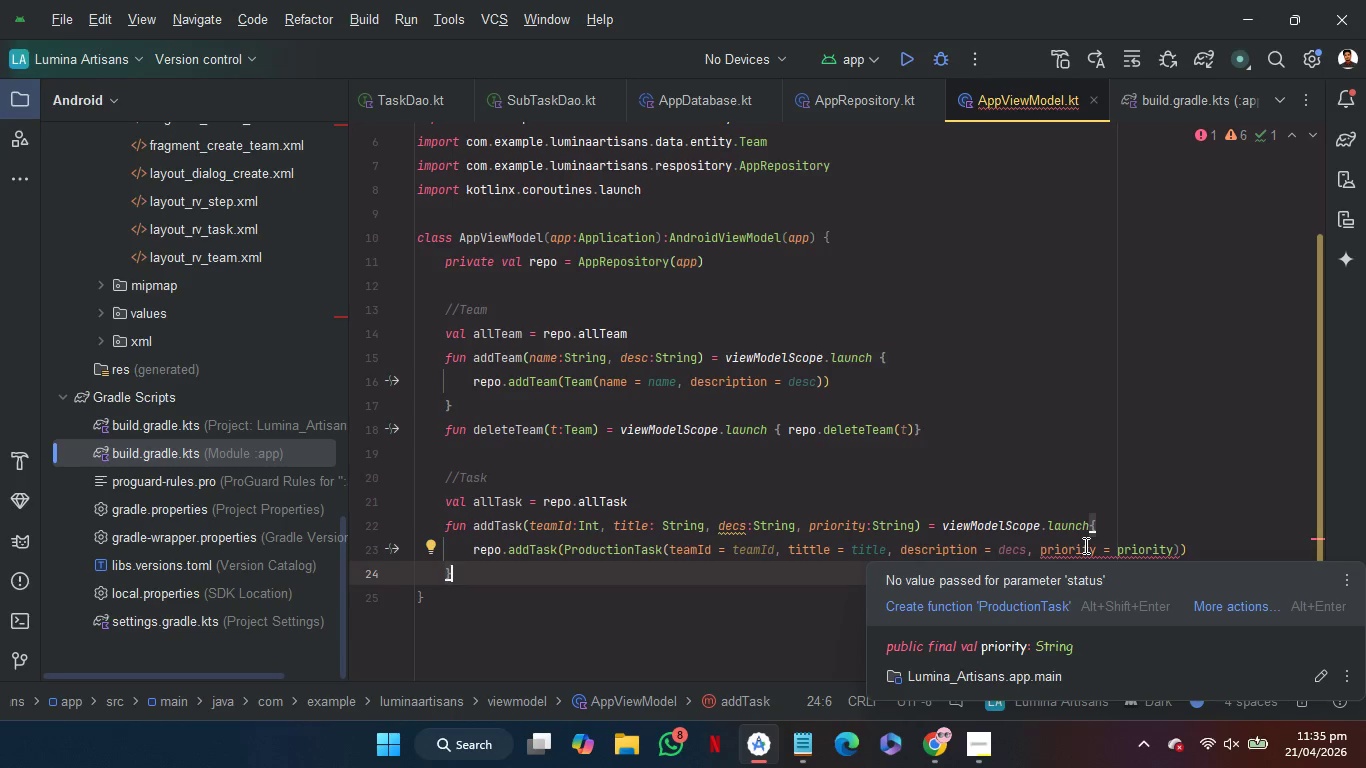 
hold_key(key=ControlRight, duration=1.38)
left_click([622, 556])
 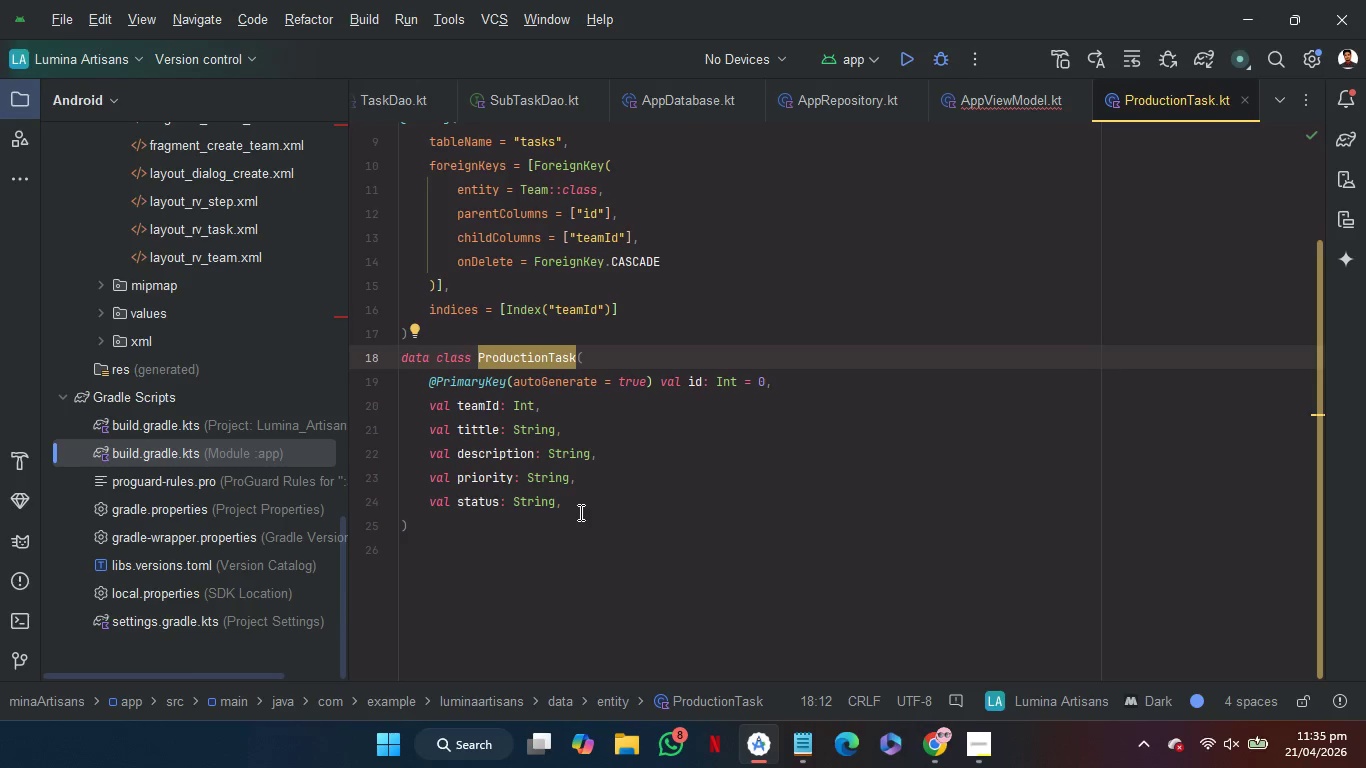 
left_click([585, 500])
 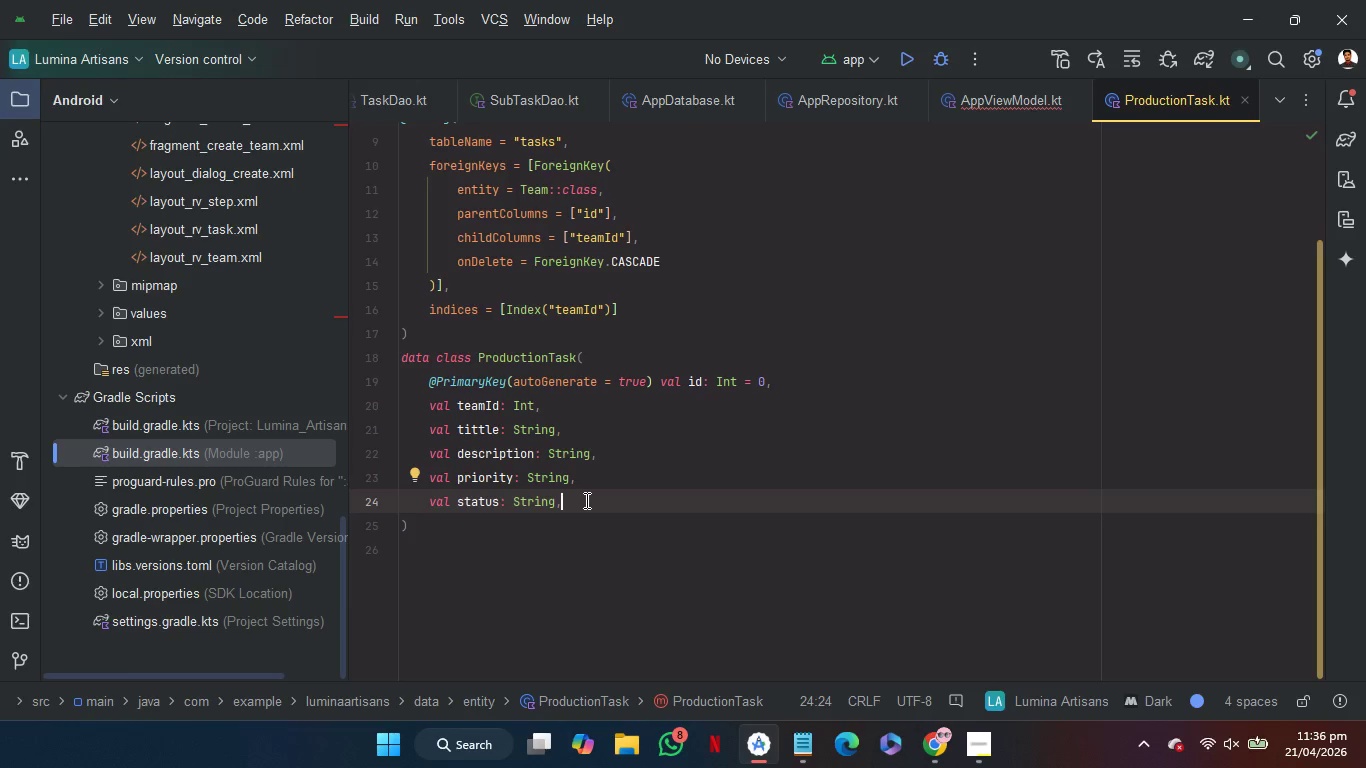 
wait(23.38)
 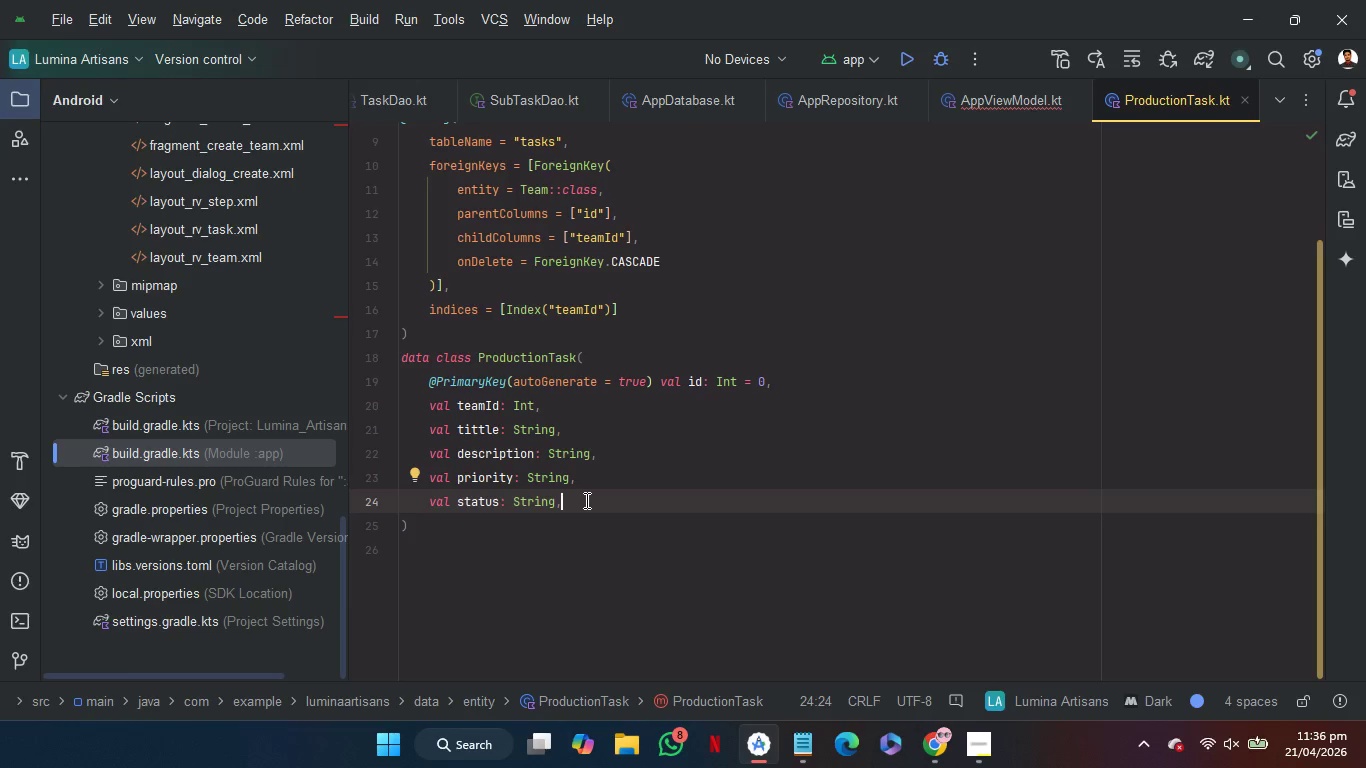 
key(ArrowLeft)
 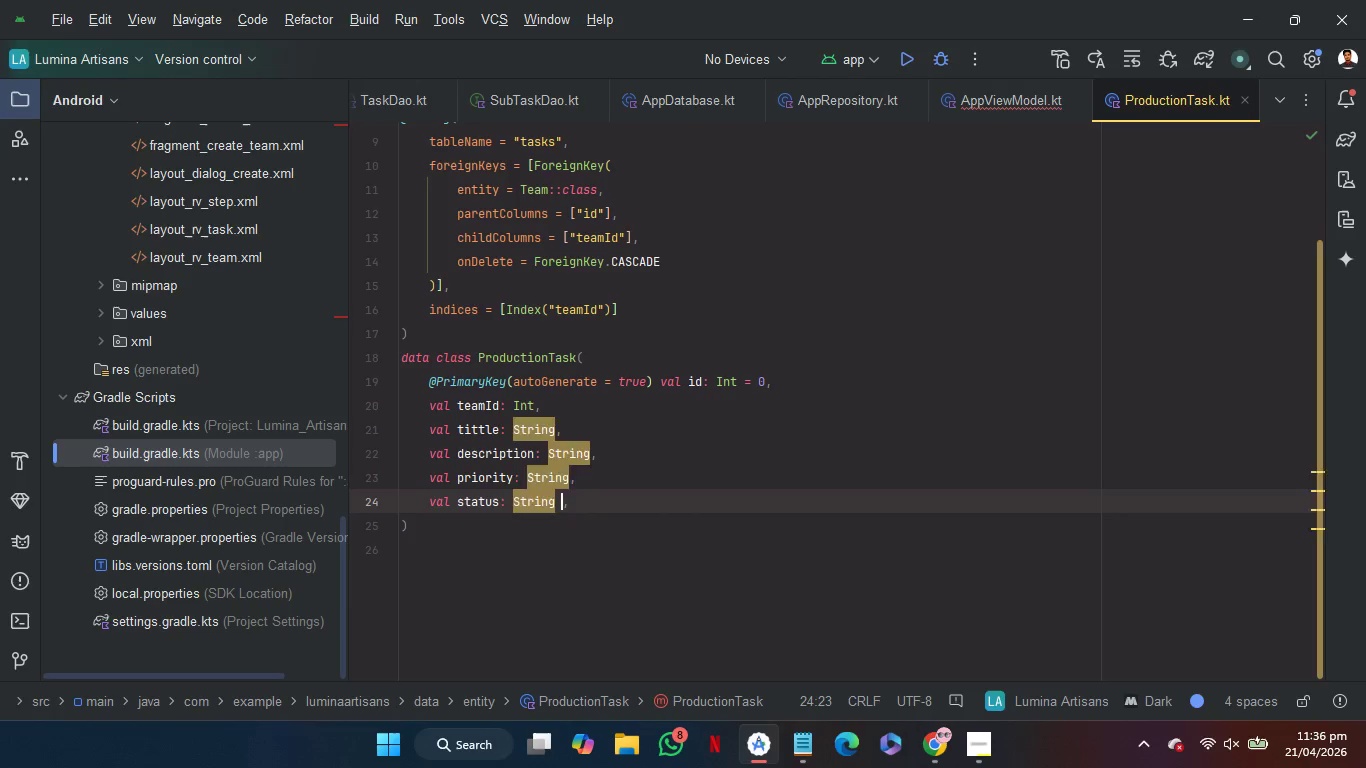 
type( = "PENDING)
 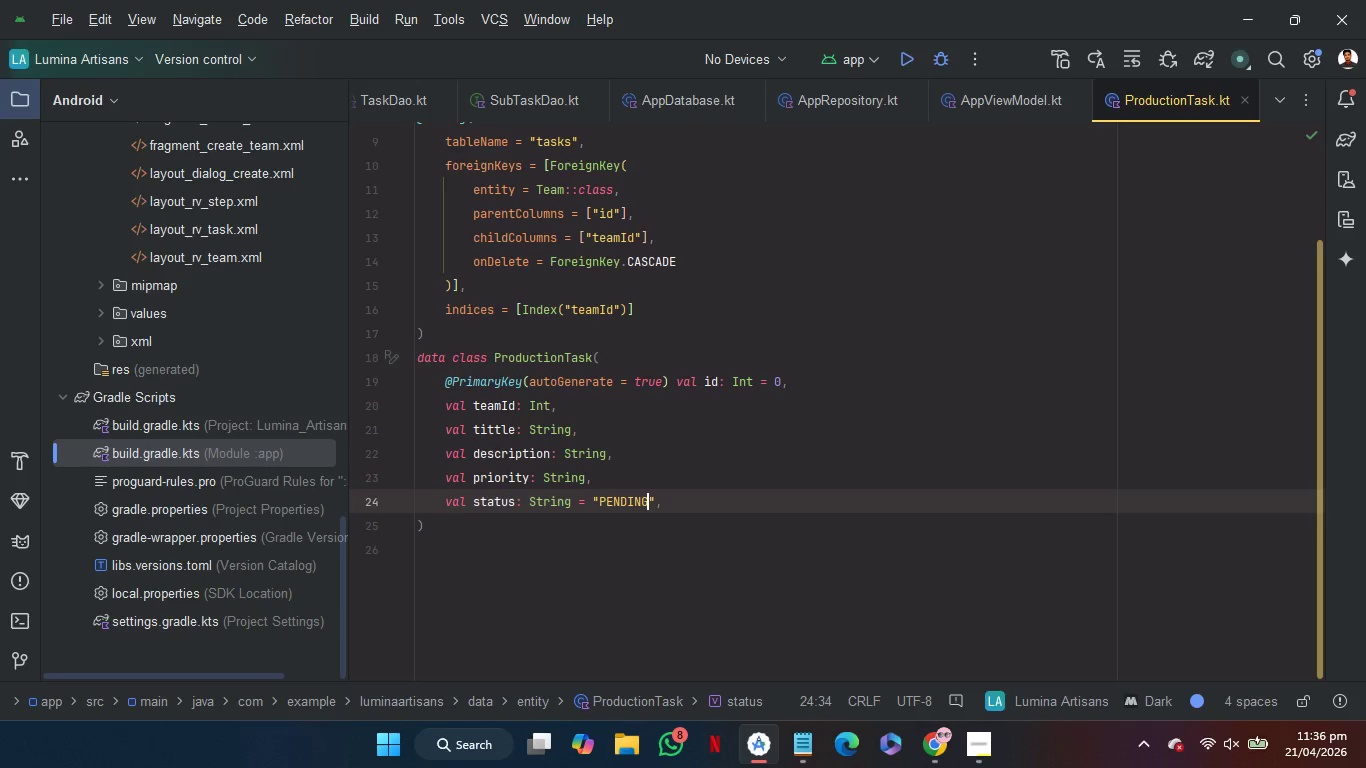 
key(ArrowUp)
 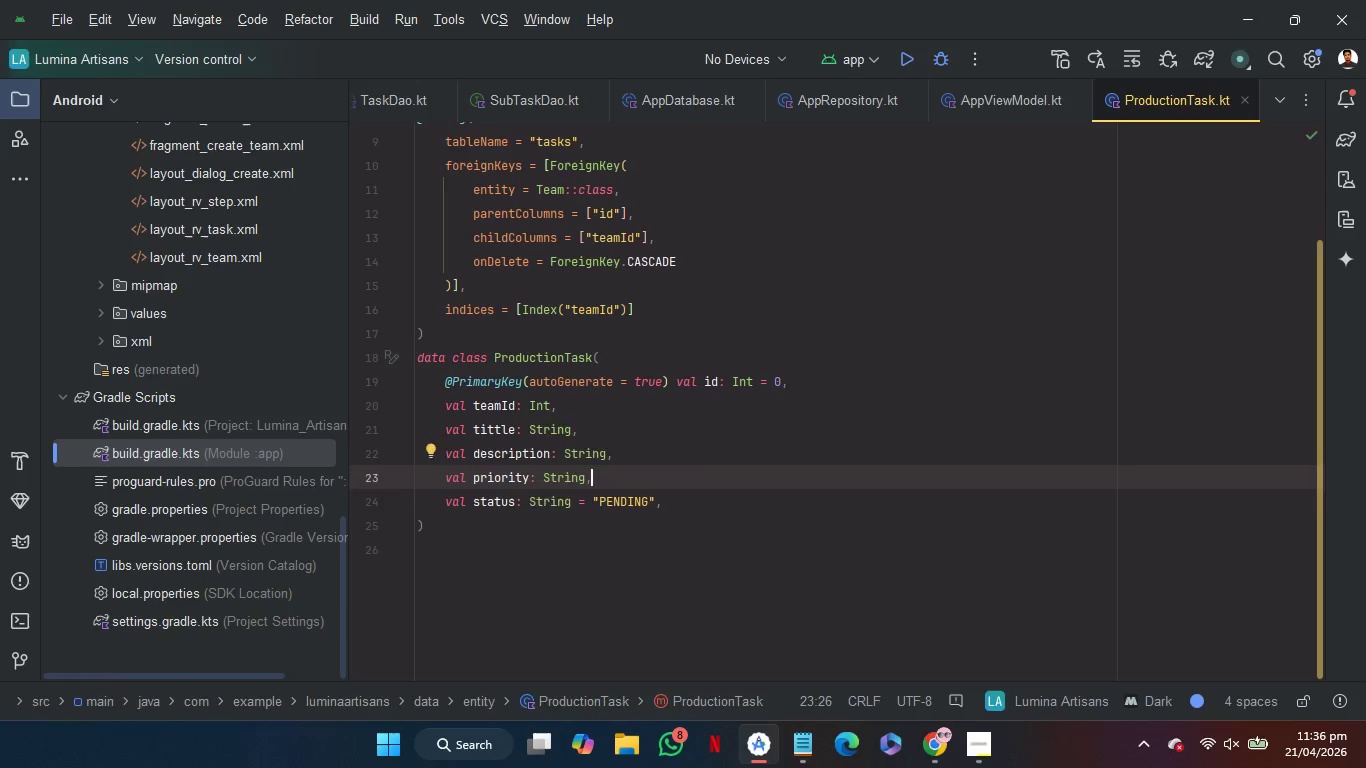 
key(ArrowLeft)
 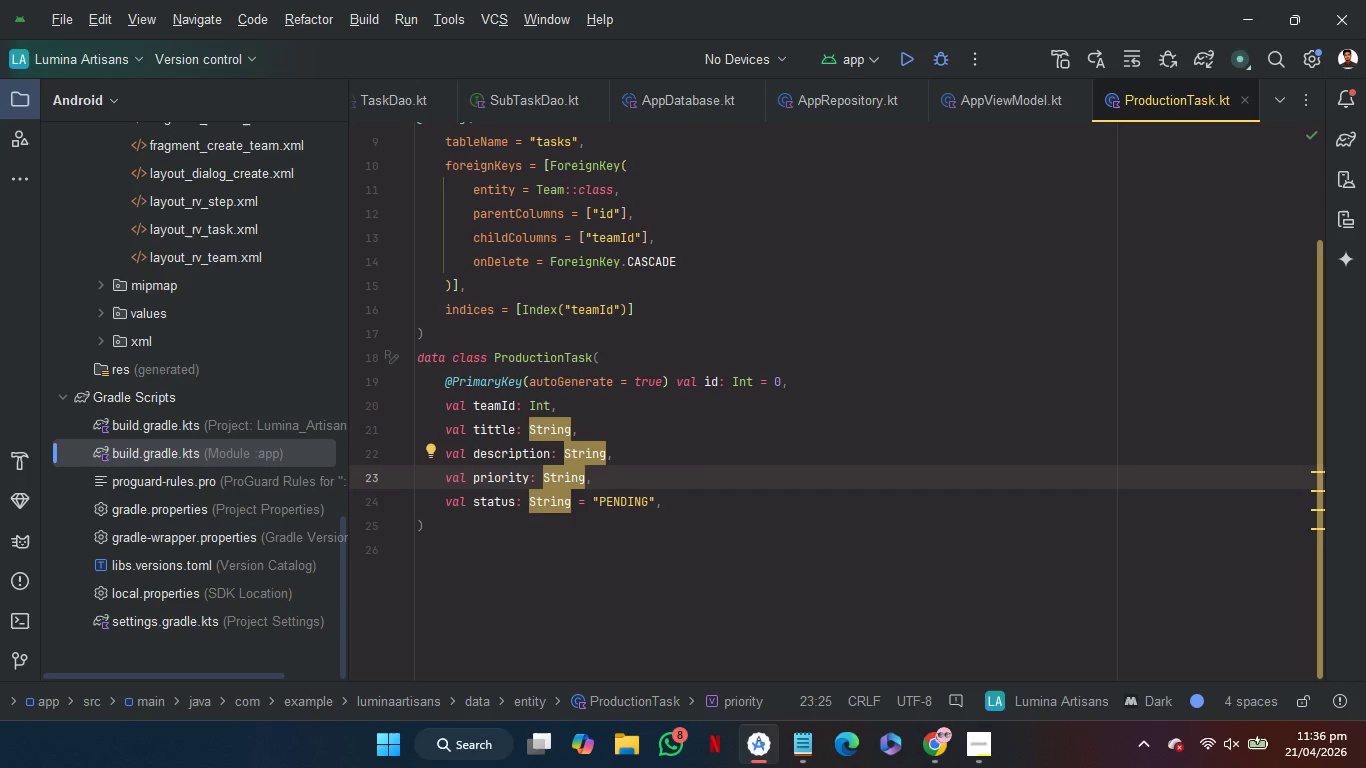 
type( = MEDIUM)
 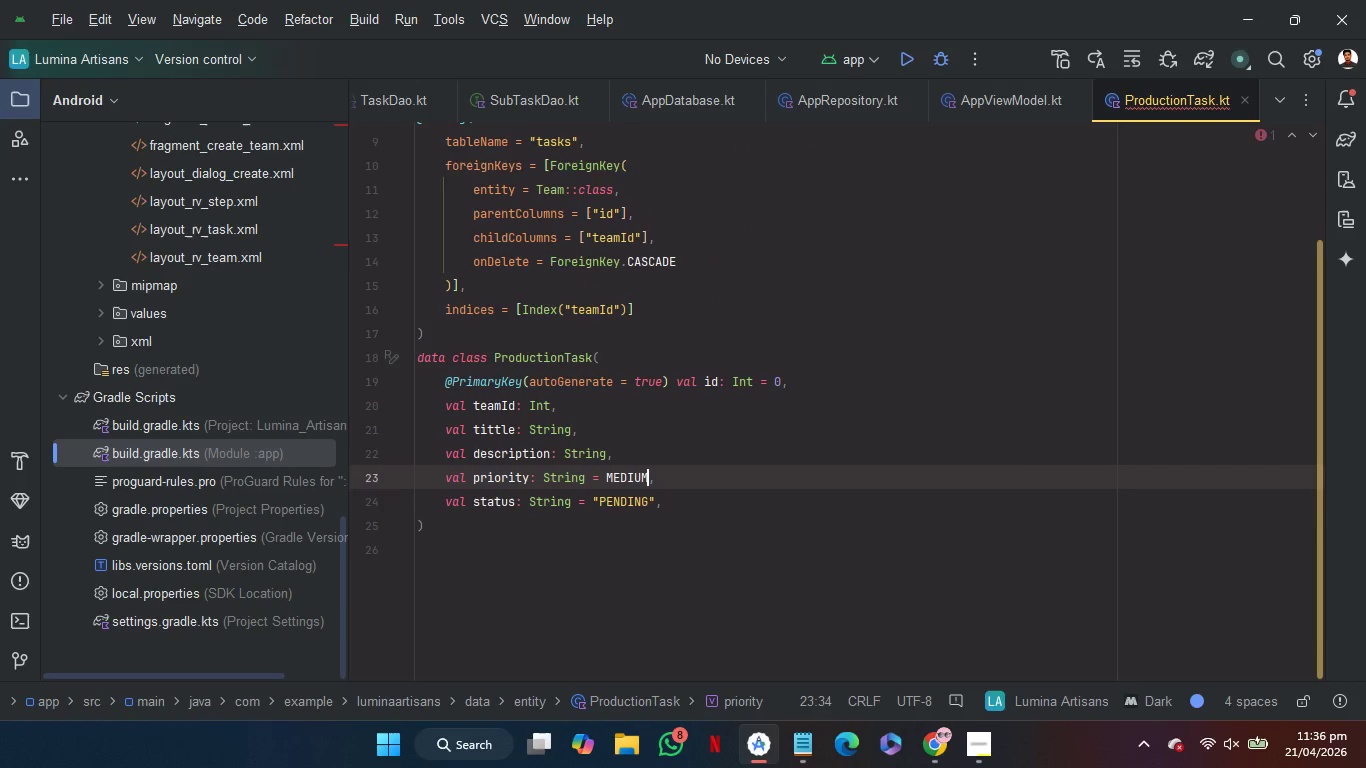 
key(Control+Shift+ArrowLeft)
 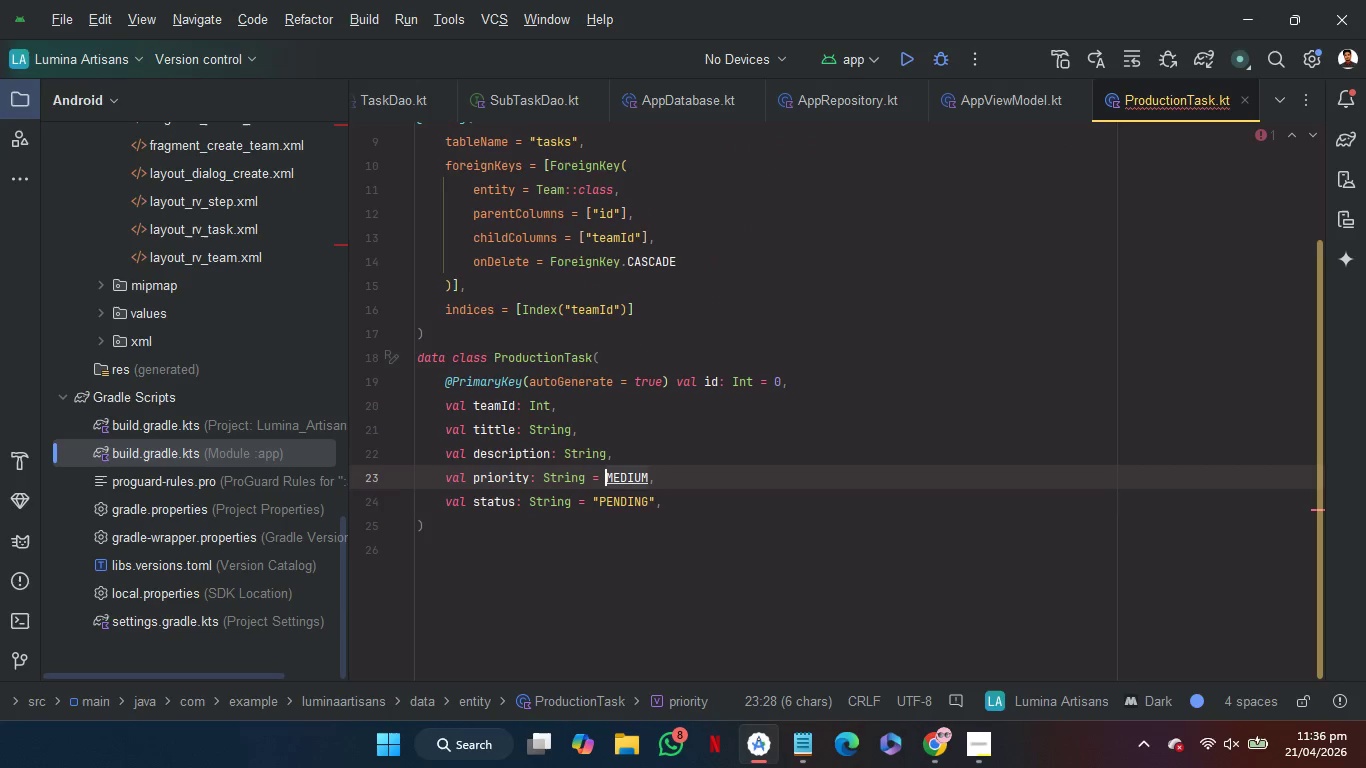 
key(Shift+Quote)
 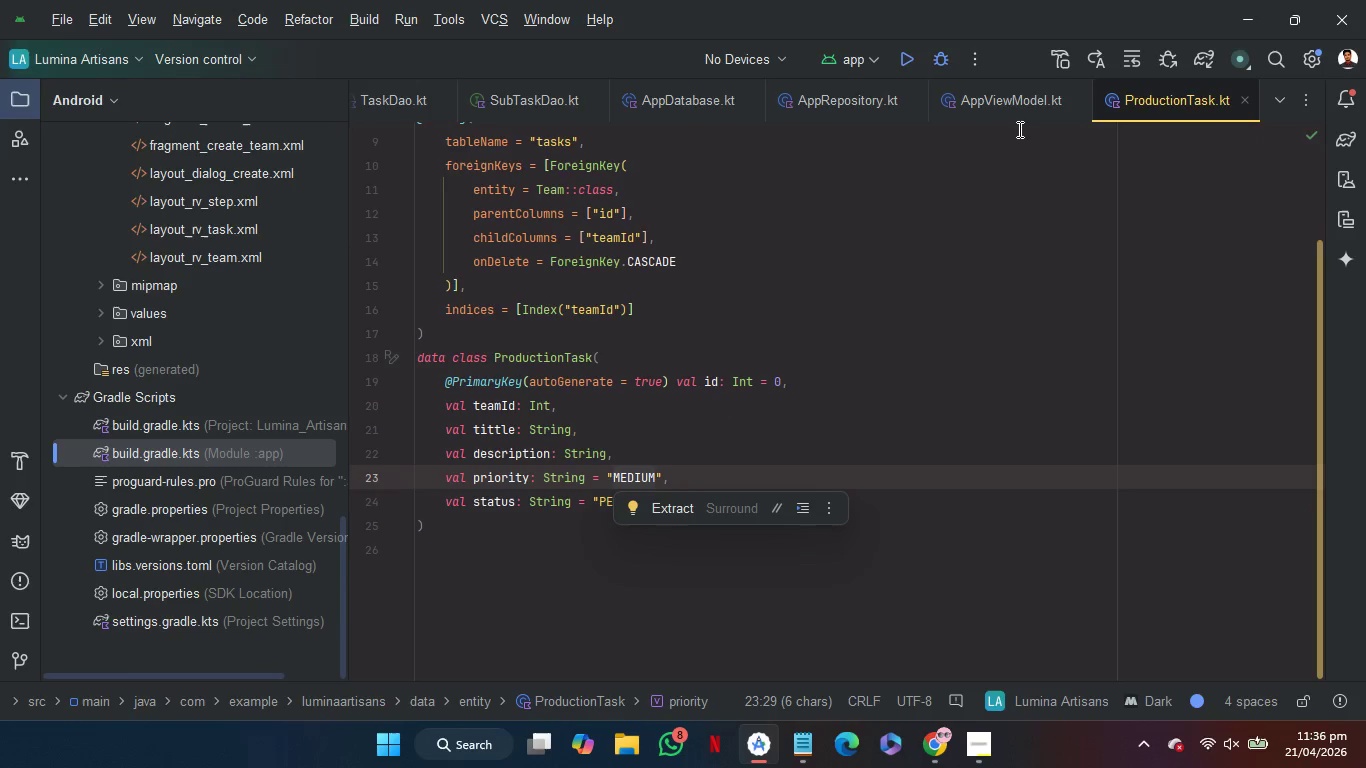 
left_click([1008, 95])
 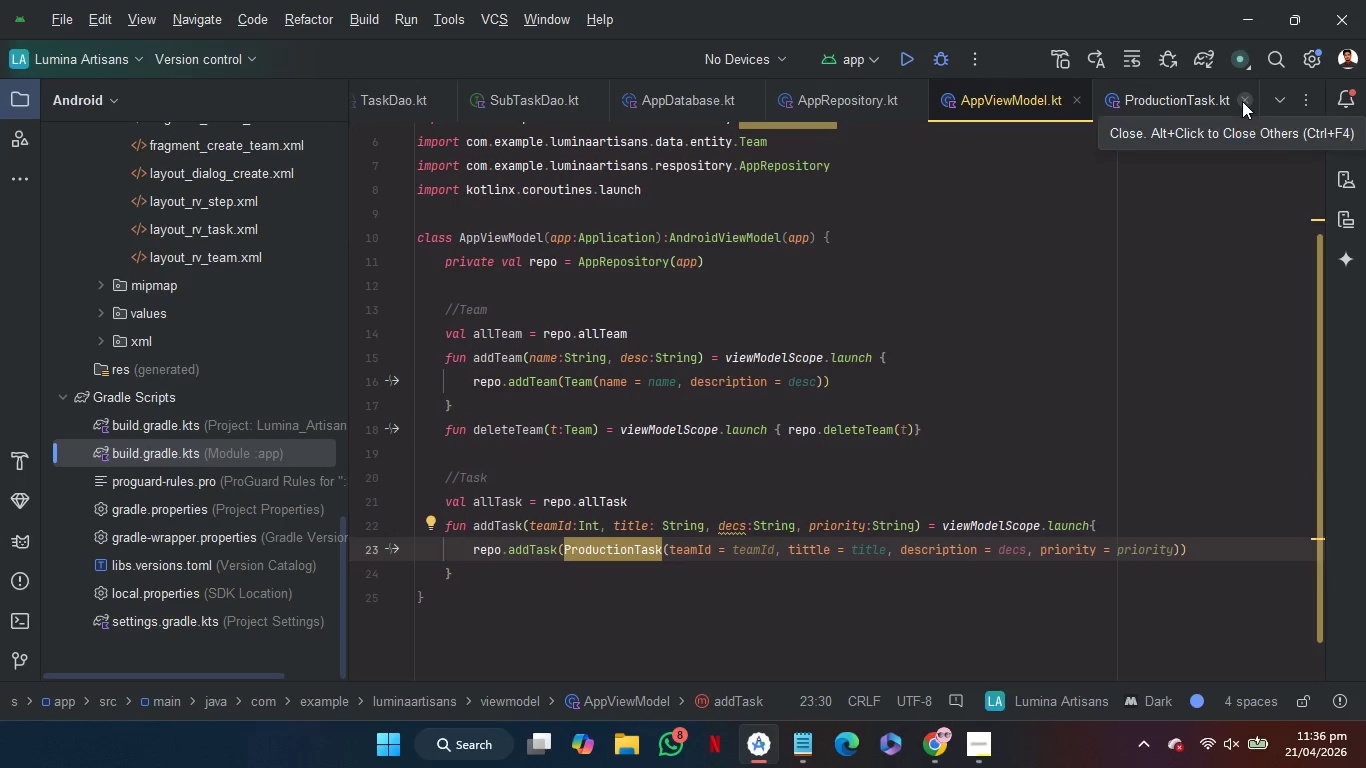 
left_click([1242, 101])
 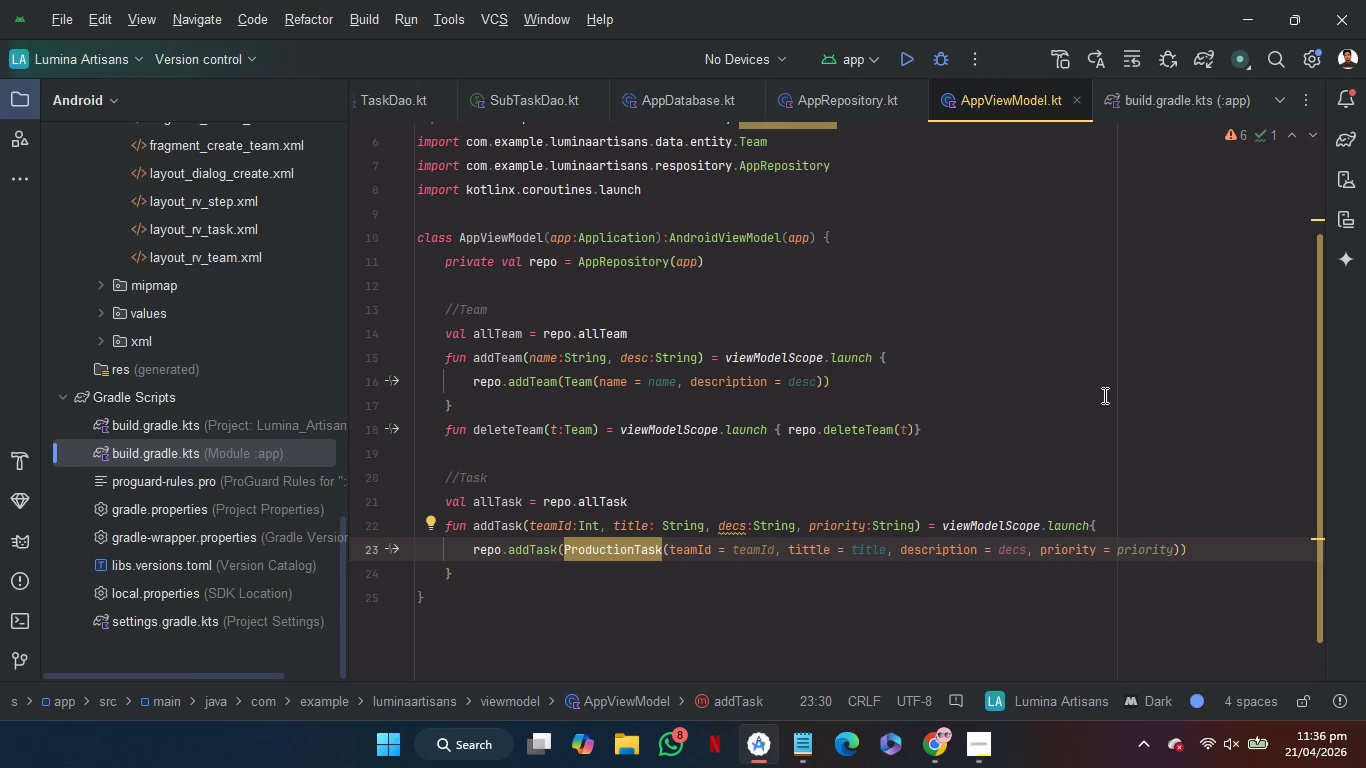 
wait(24.47)
 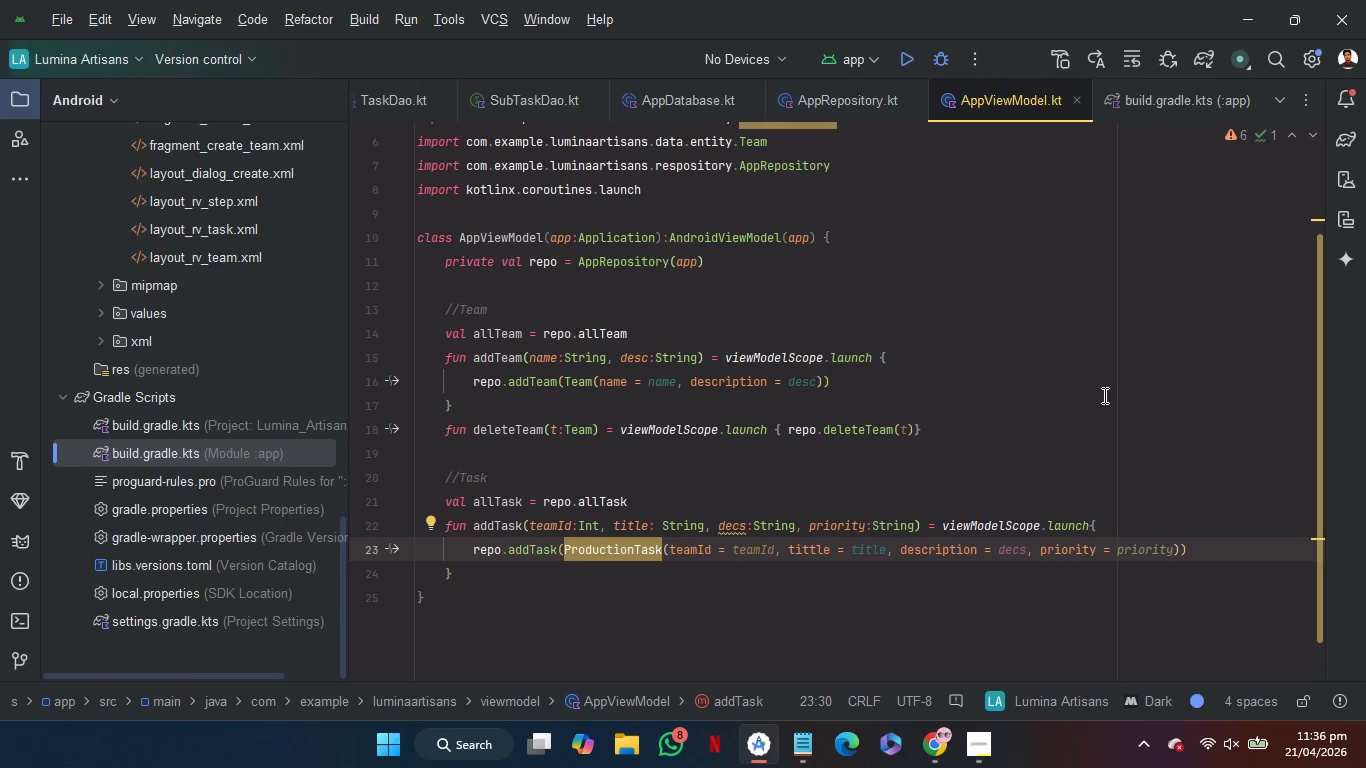 
left_click([867, 573])
 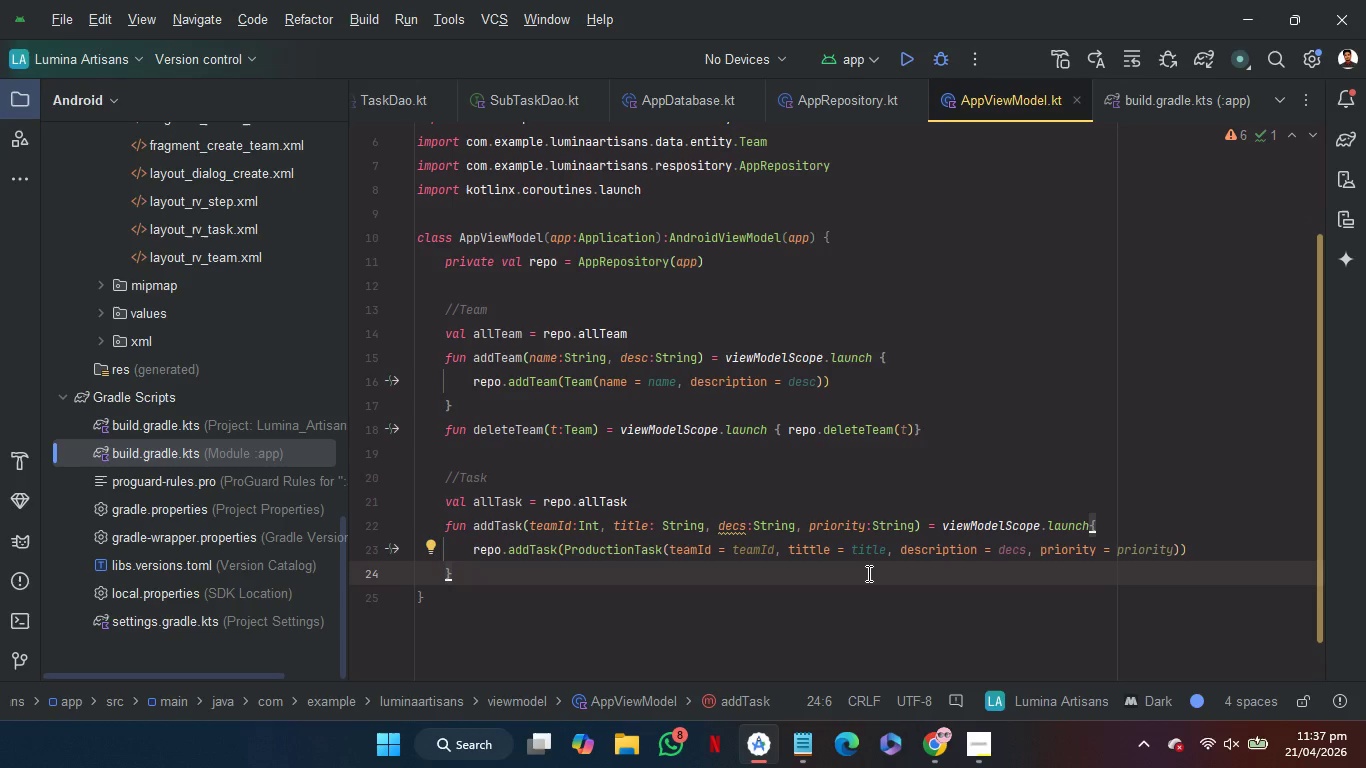 
key(Enter)
 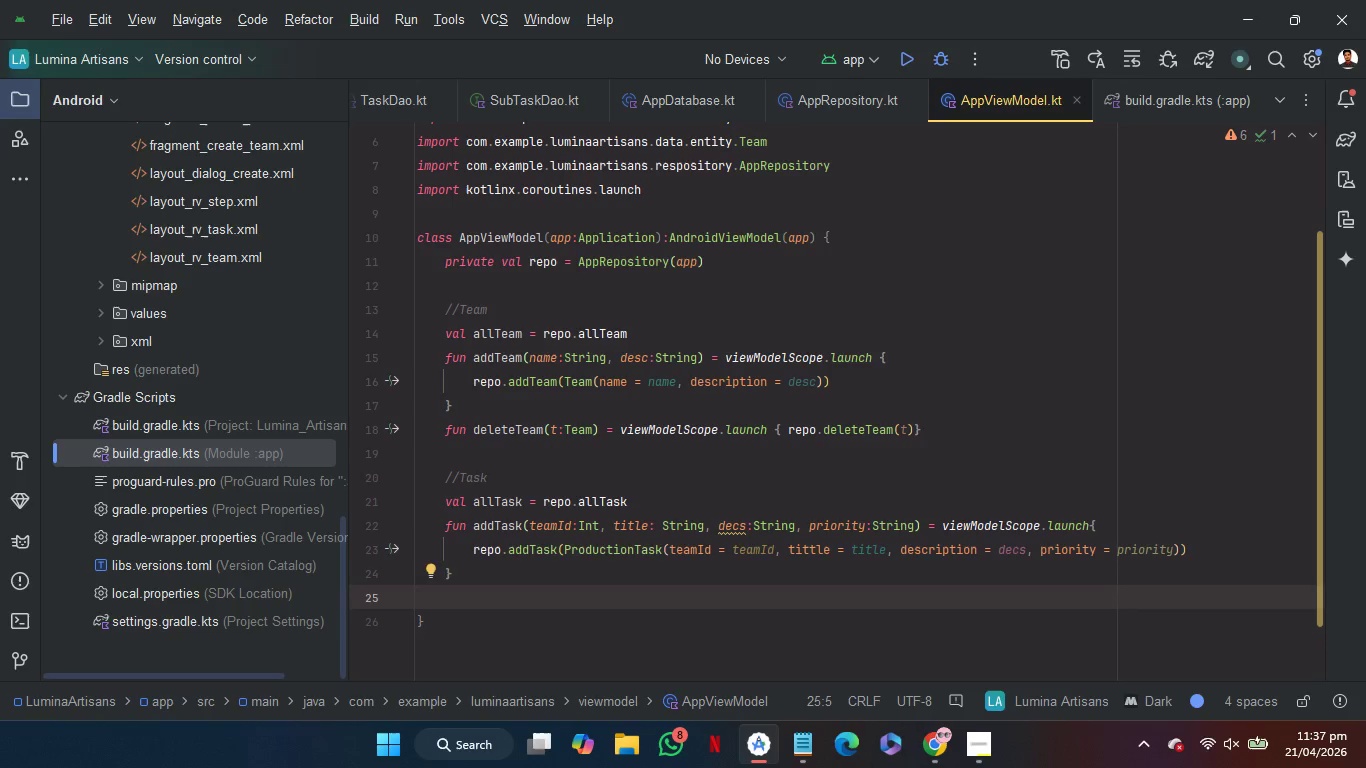 
type(fu)
 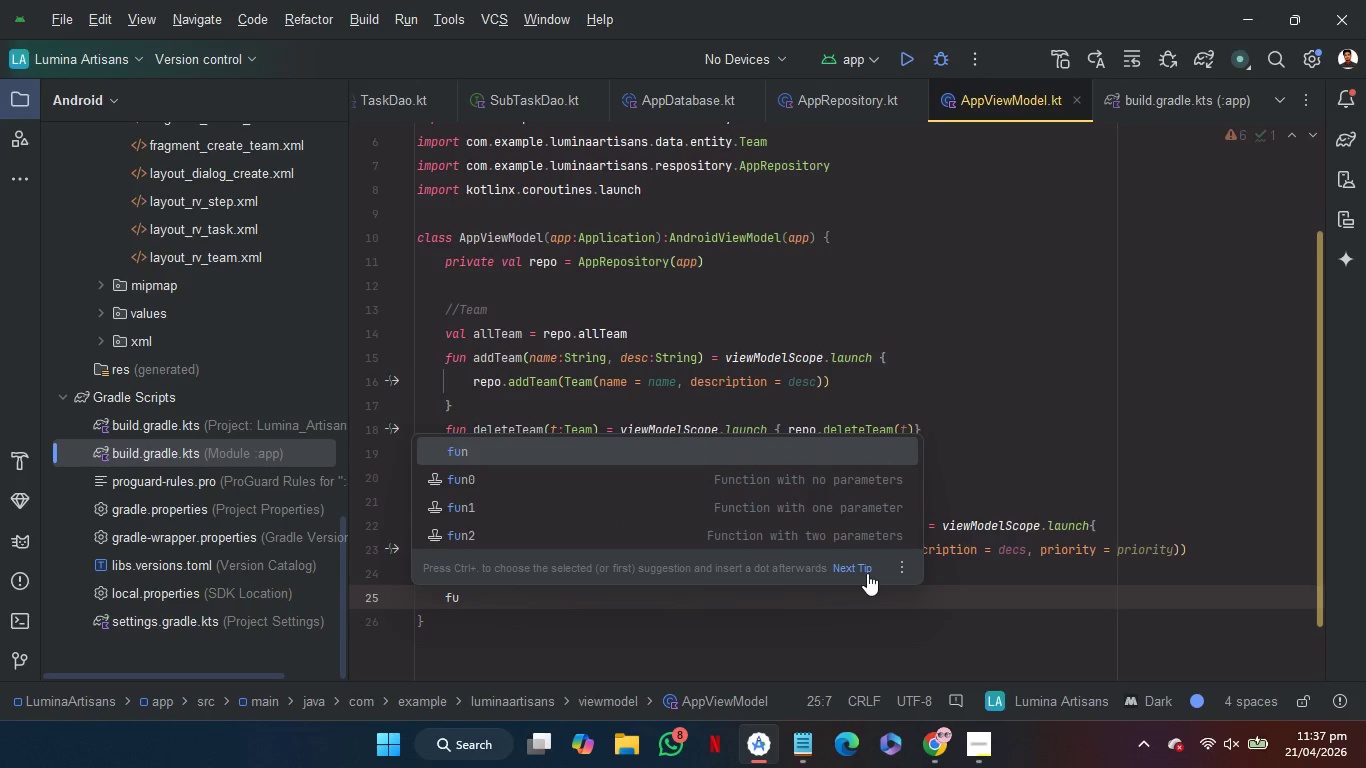 
key(Enter)
 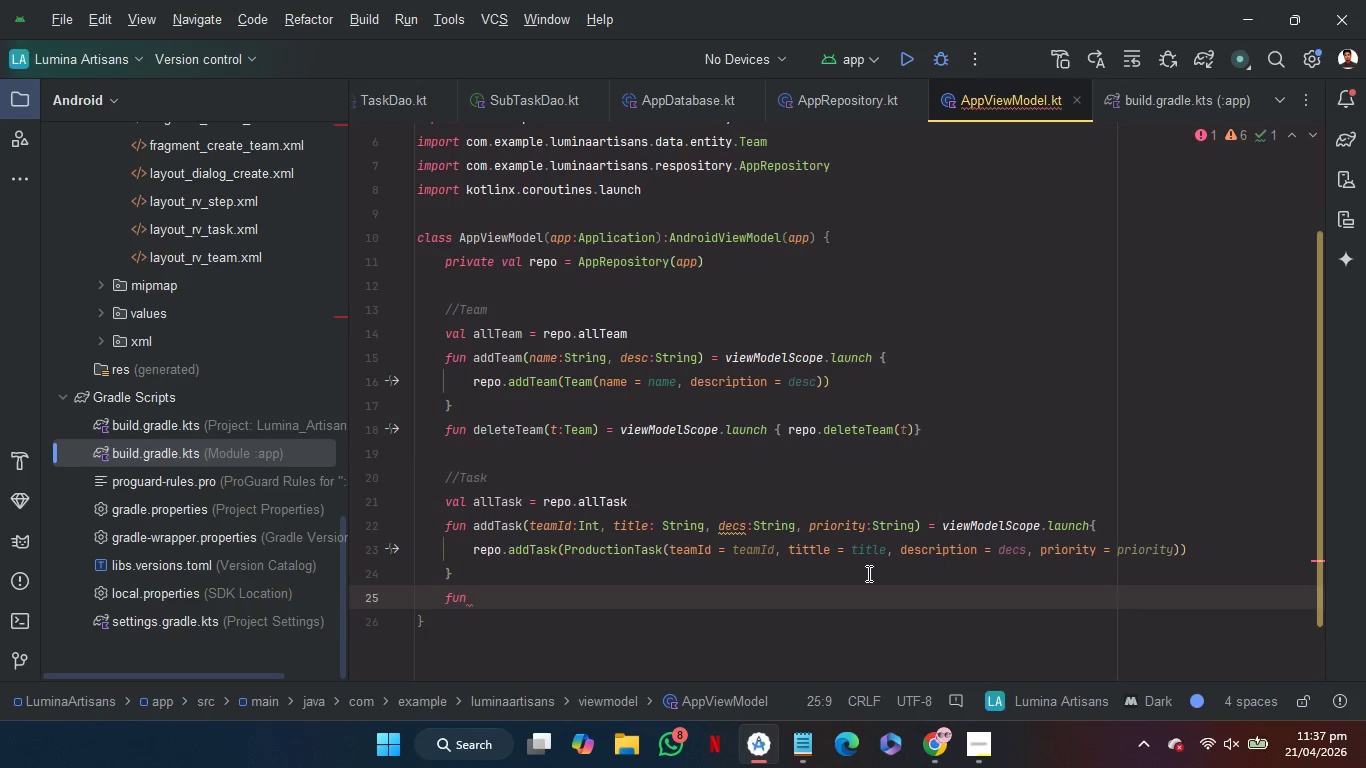 
type(del)
 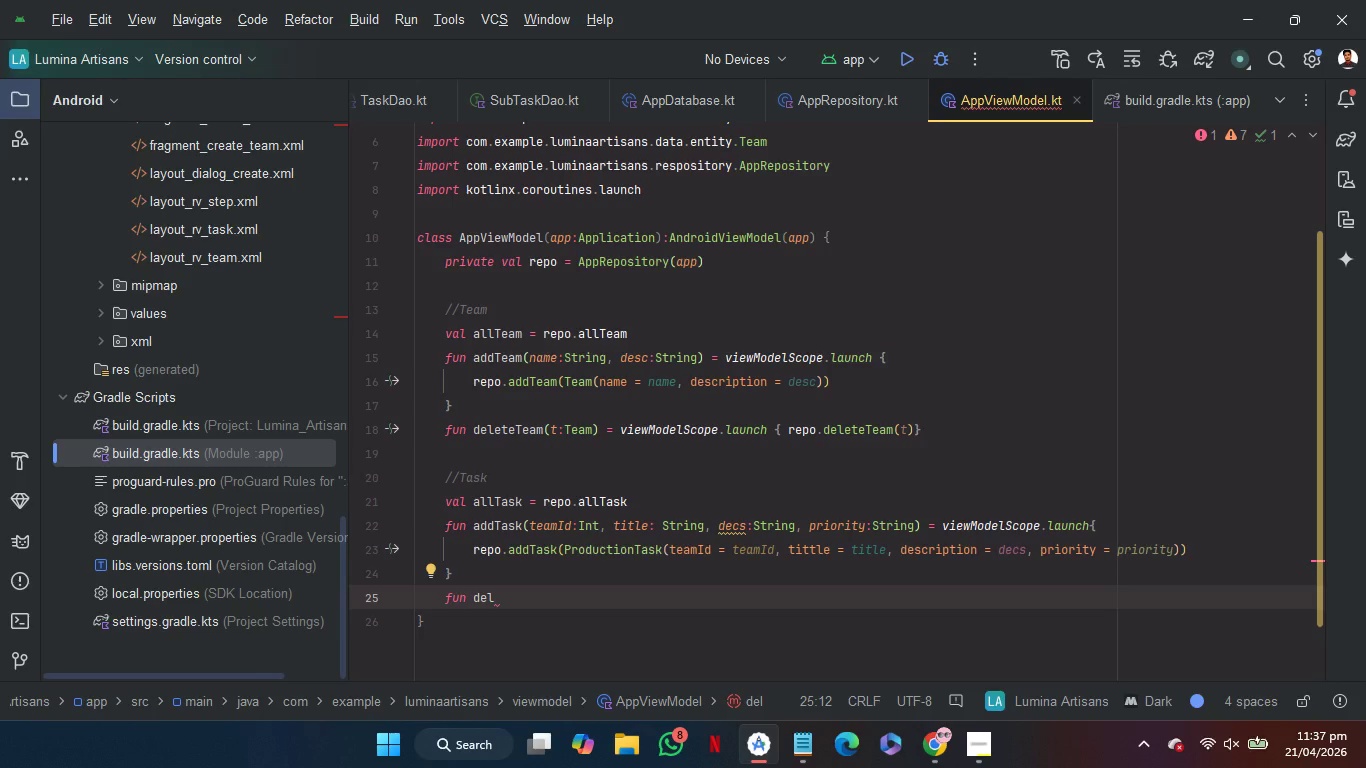 
wait(6.97)
 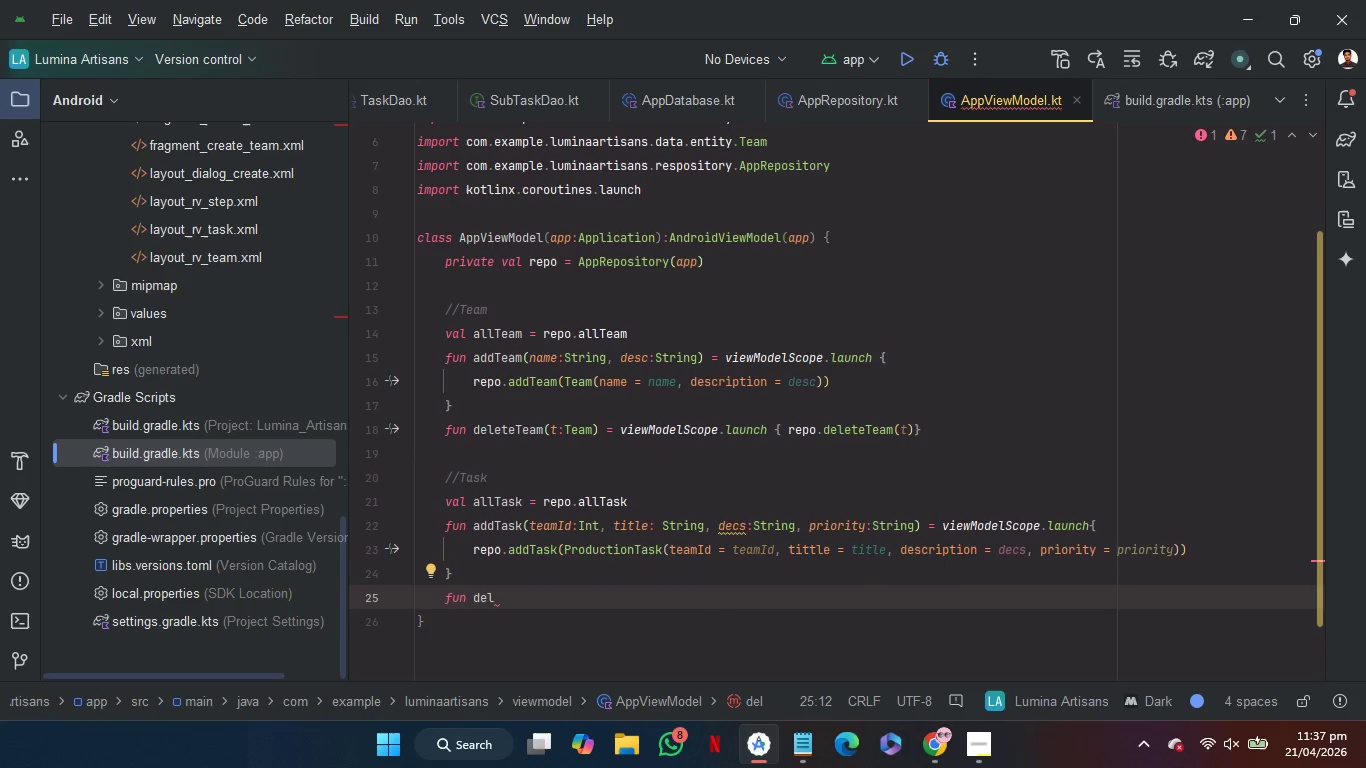 
type(eteTe)
 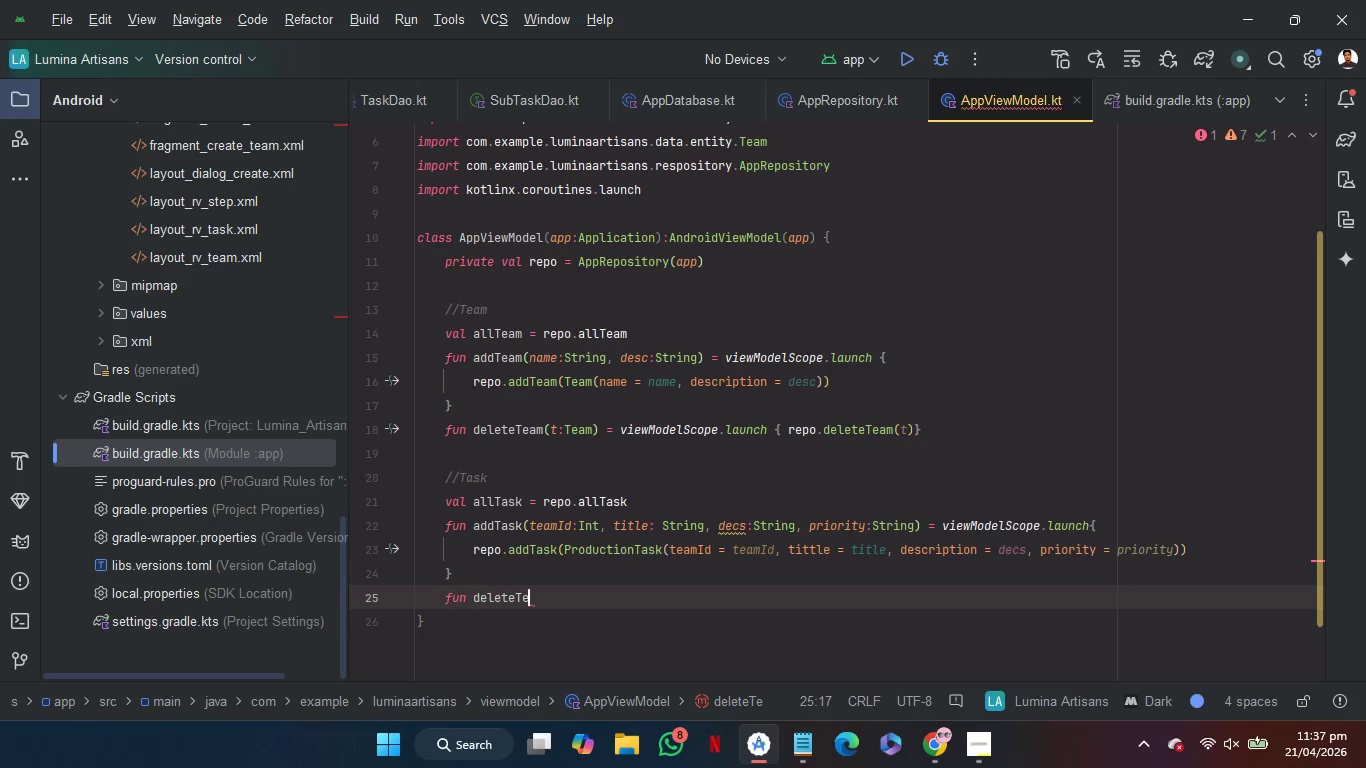 
key(Backspace)
type(ask)
 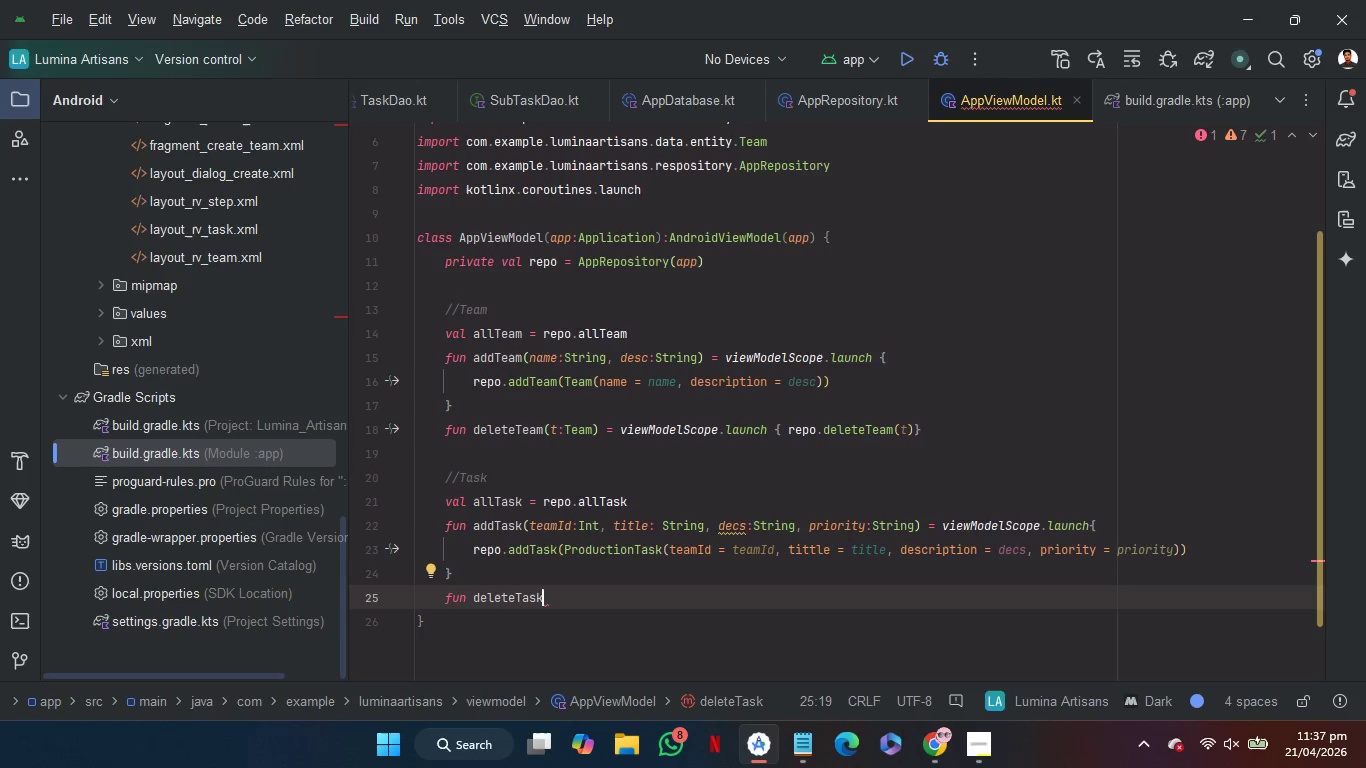 
key(Shift+9)
 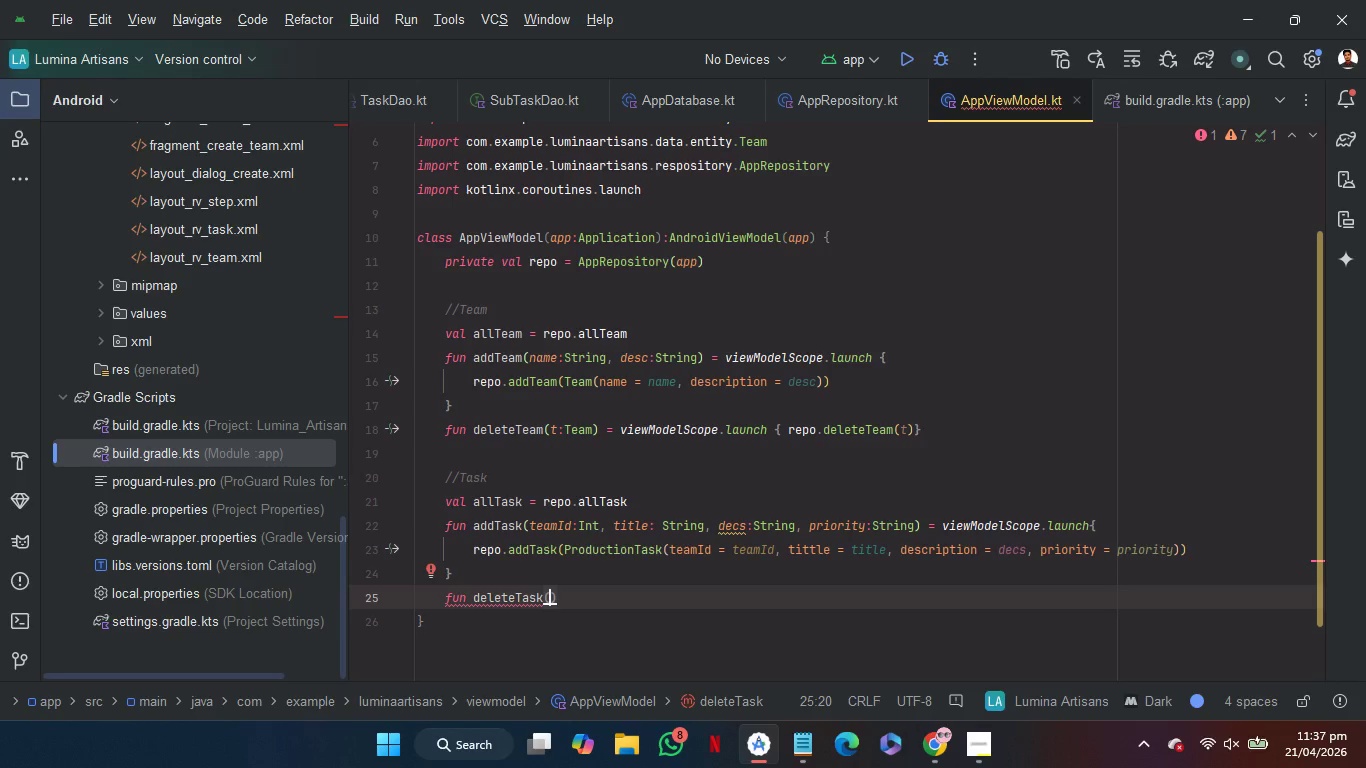 
key(T)
 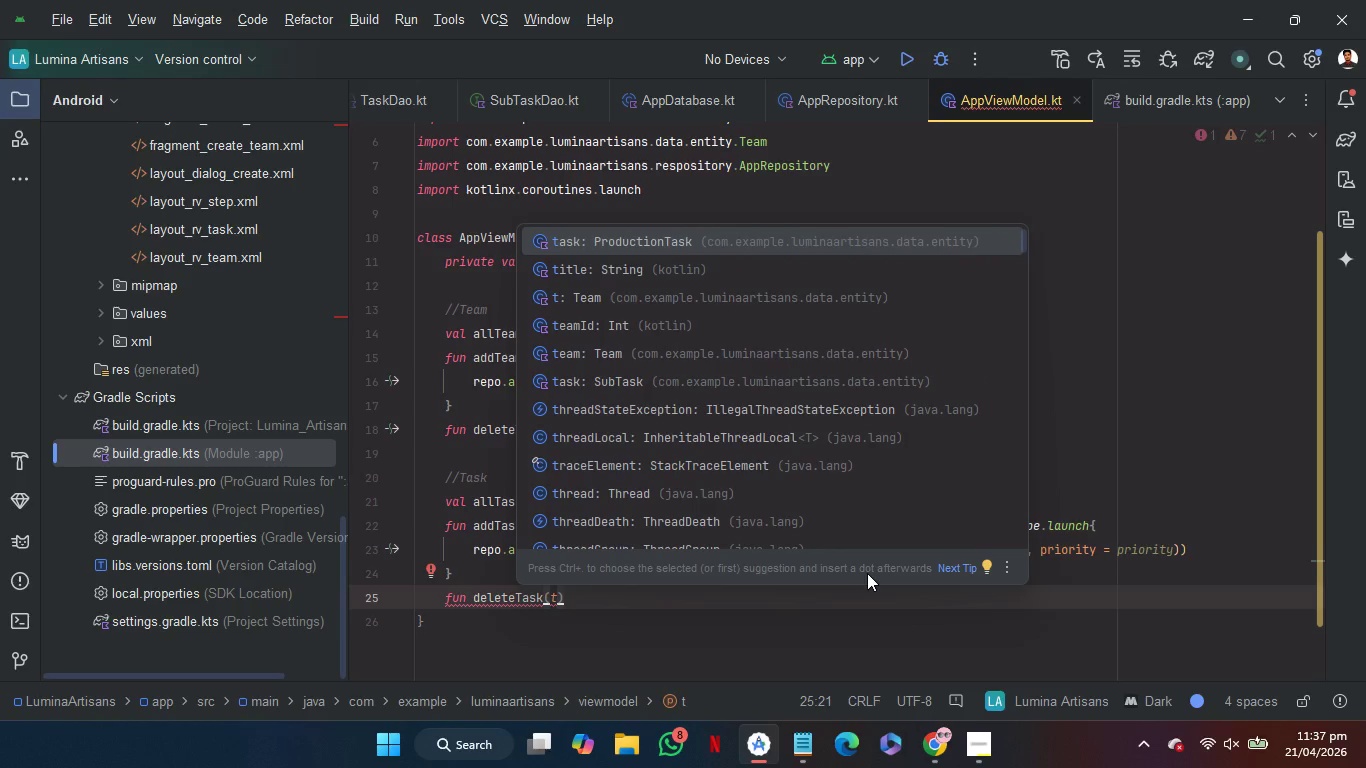 
key(Shift+Semicolon)
 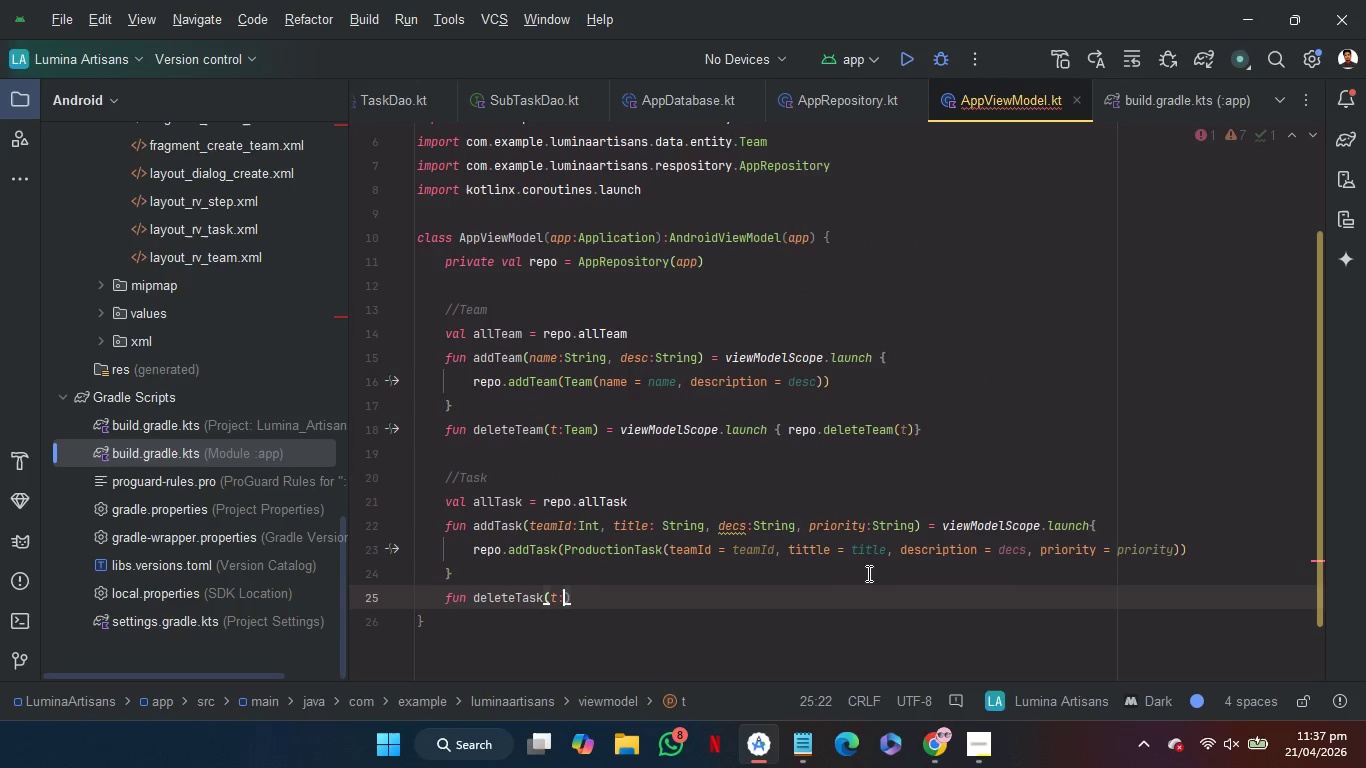 
key(0)
 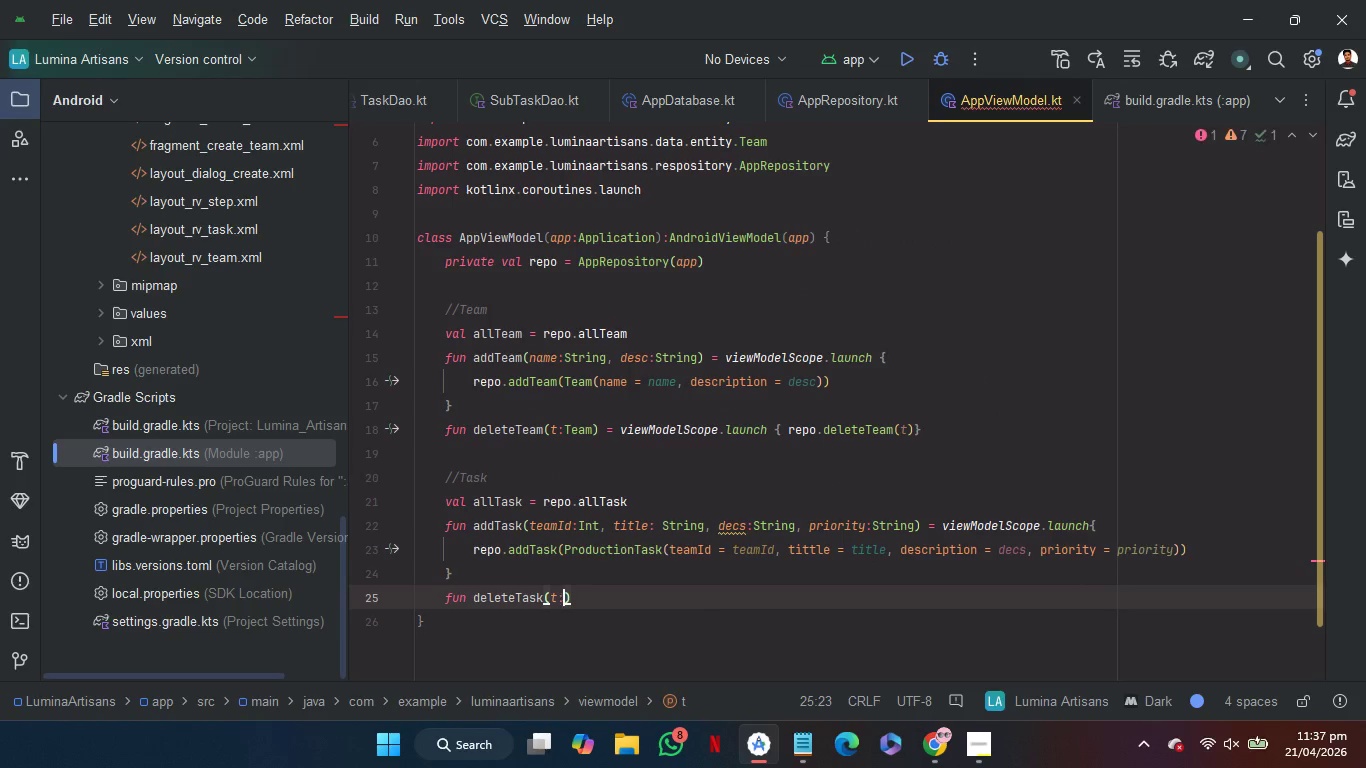 
key(Backspace)
 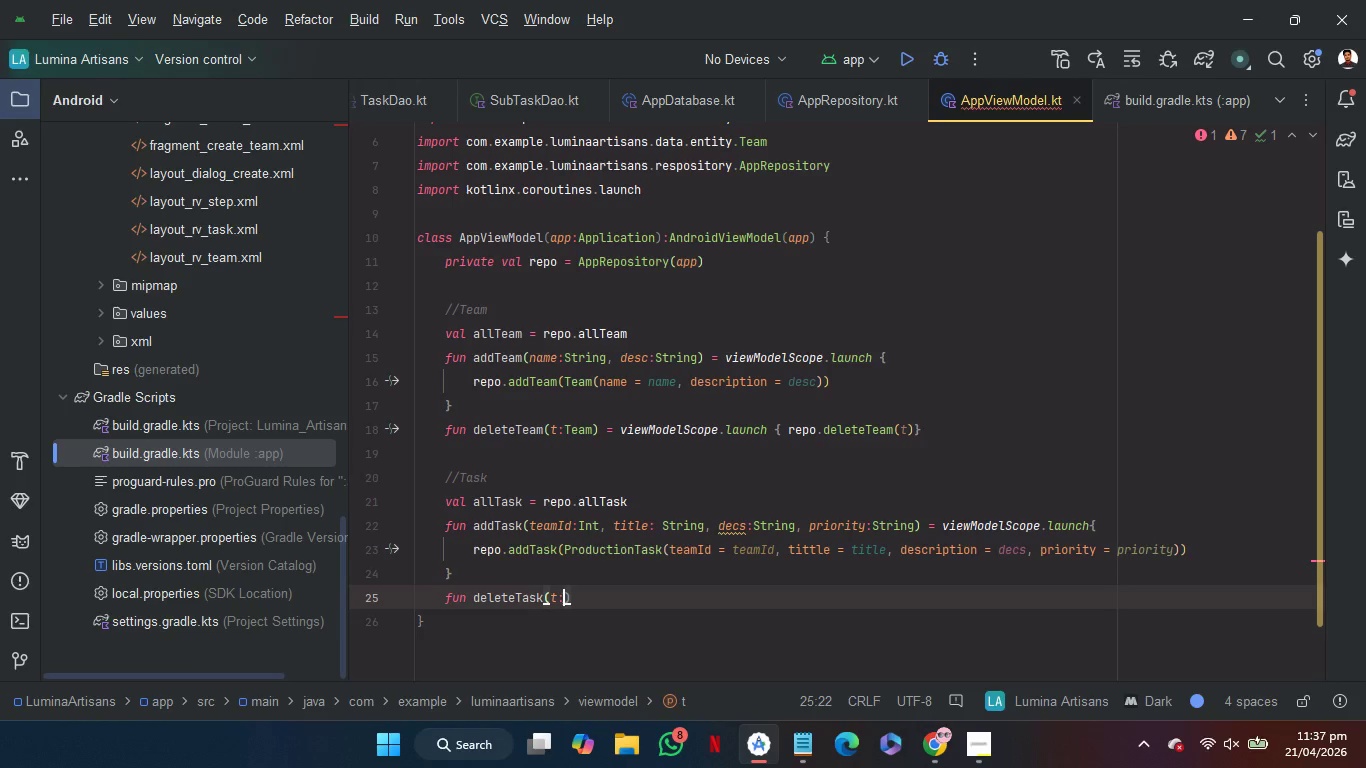 
key(P)
 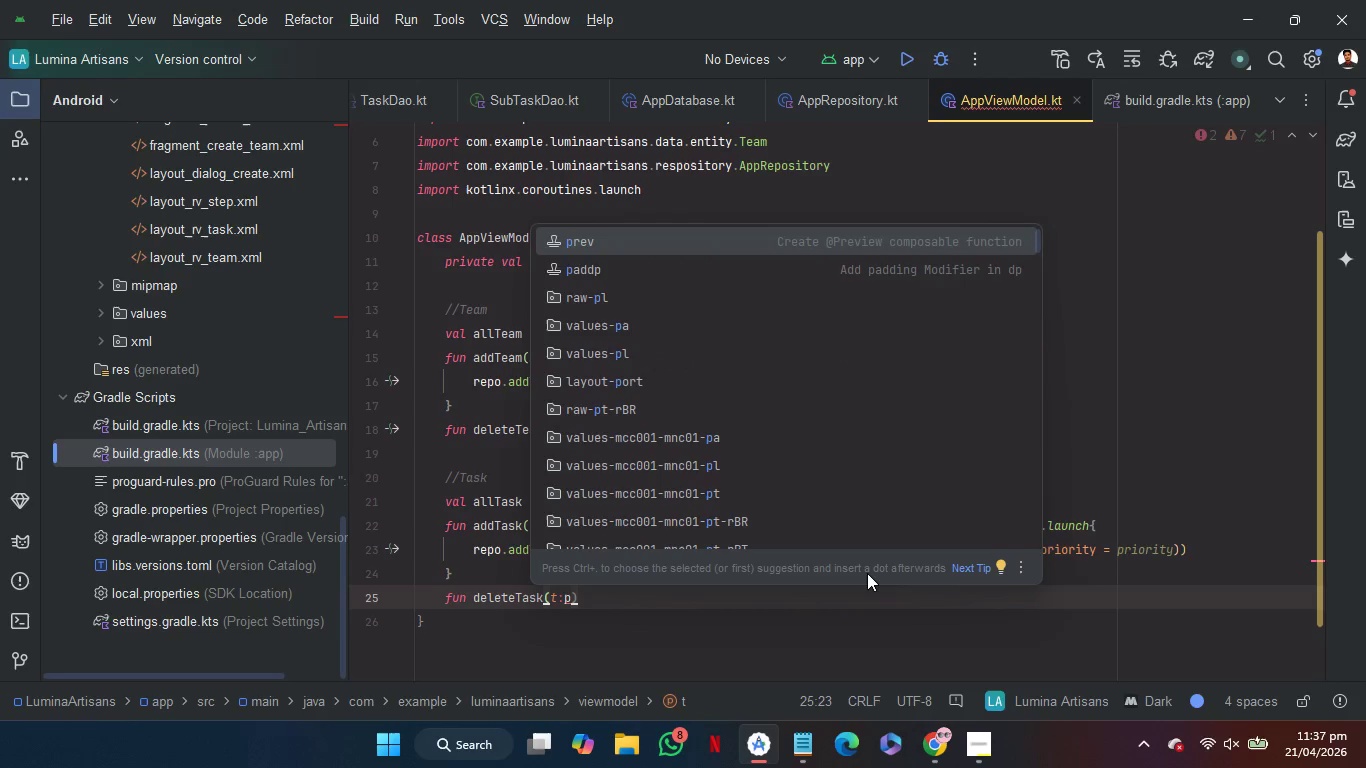 
key(Backspace)
type(Pro)
 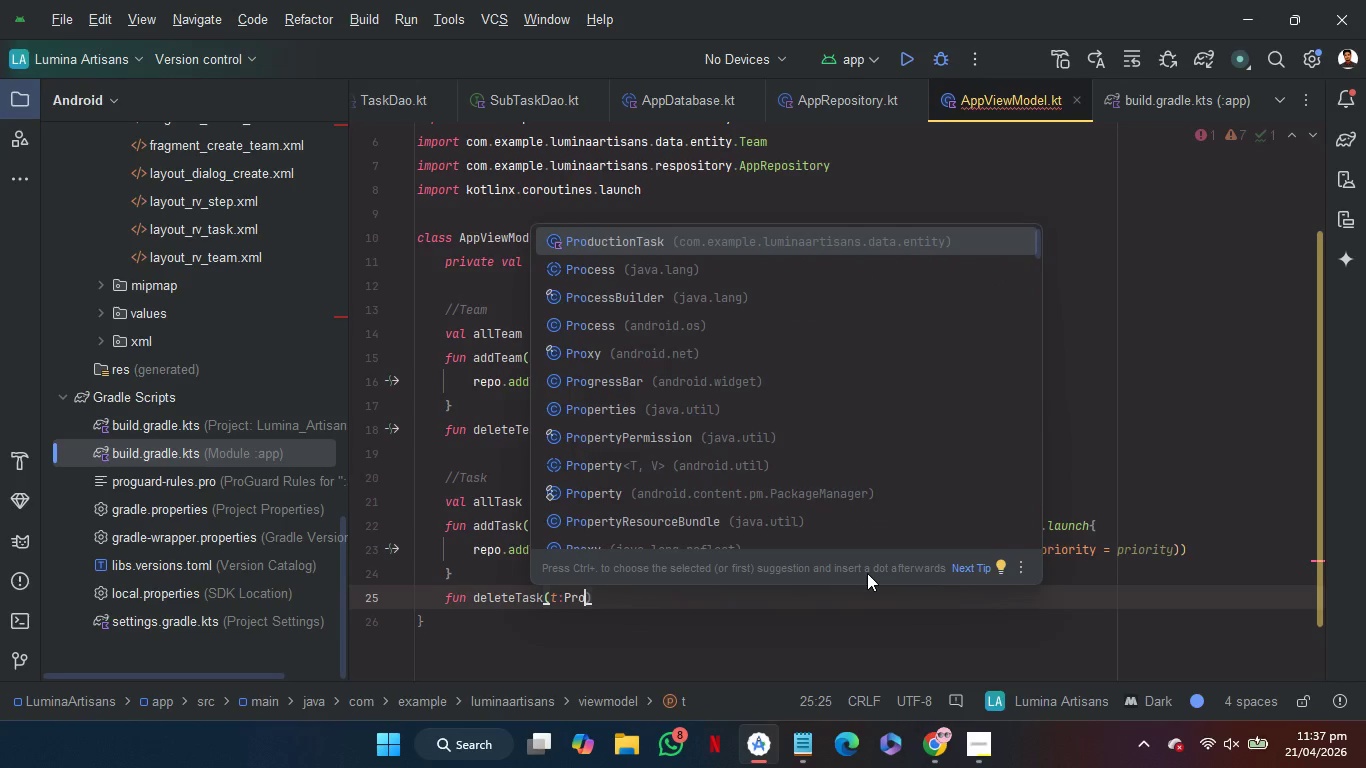 
key(Enter)
 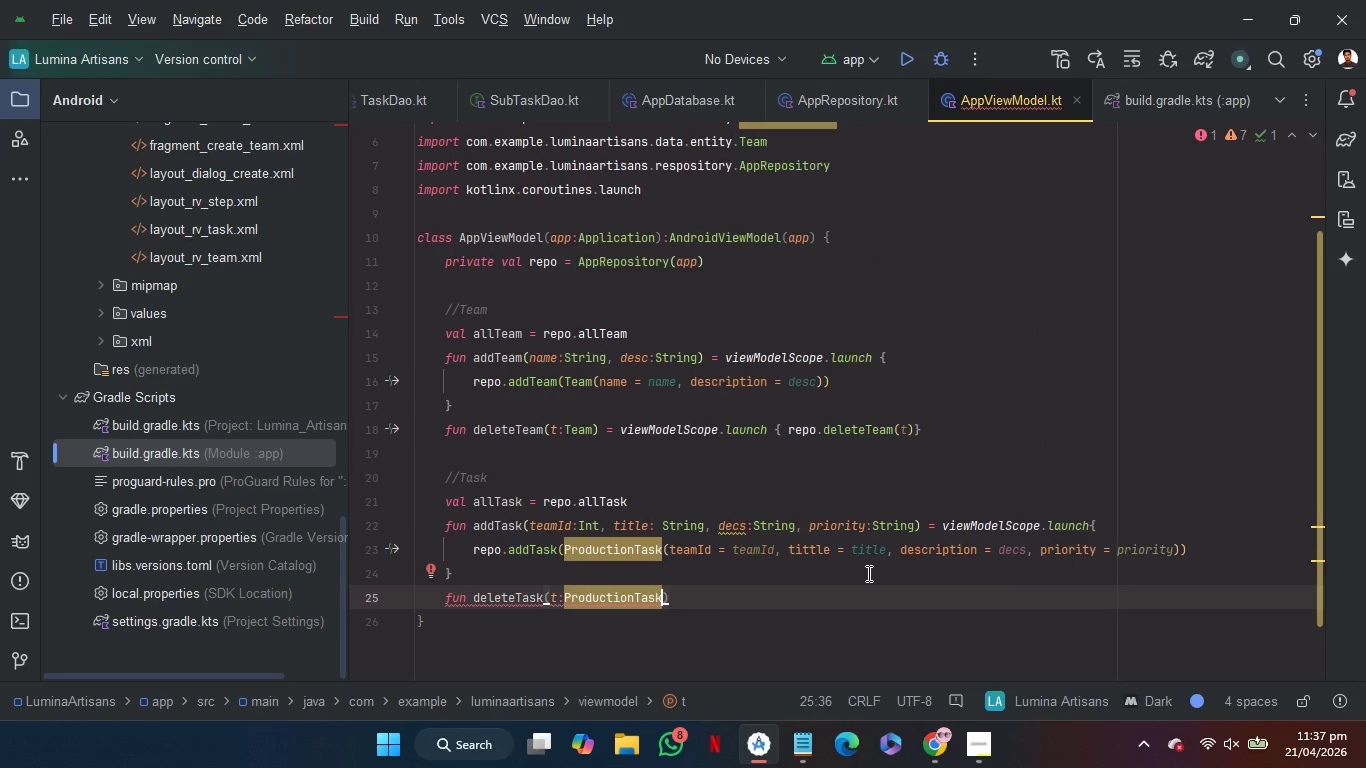 
key(ArrowRight)
 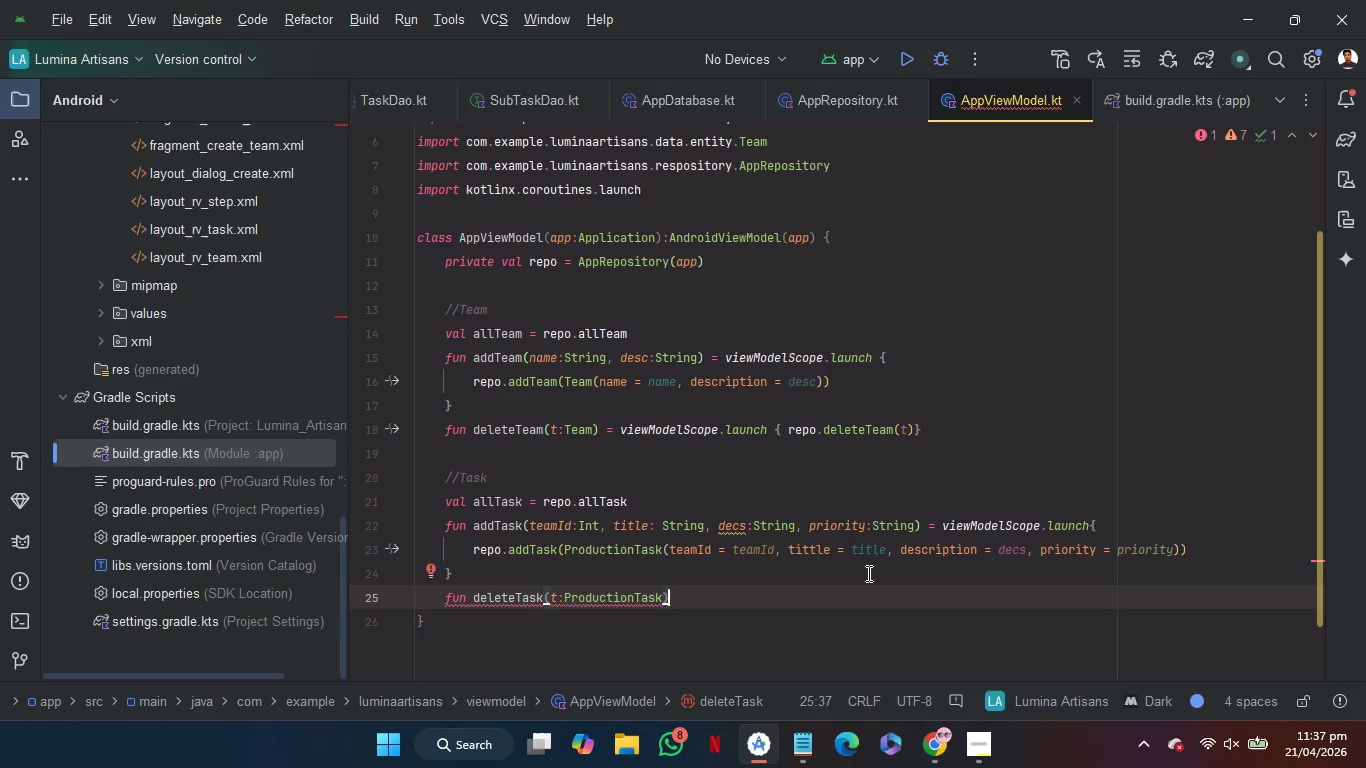 
key(Space)
 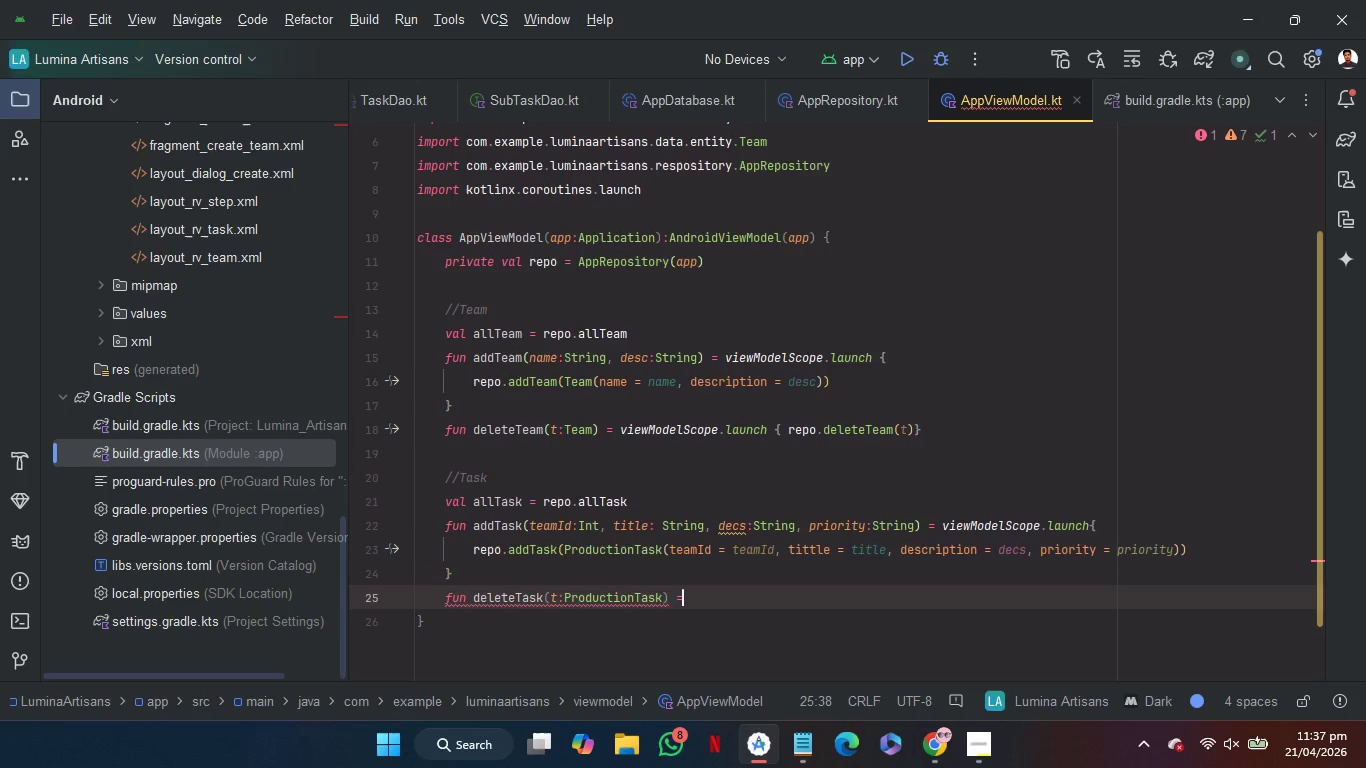 
key(Equal)
 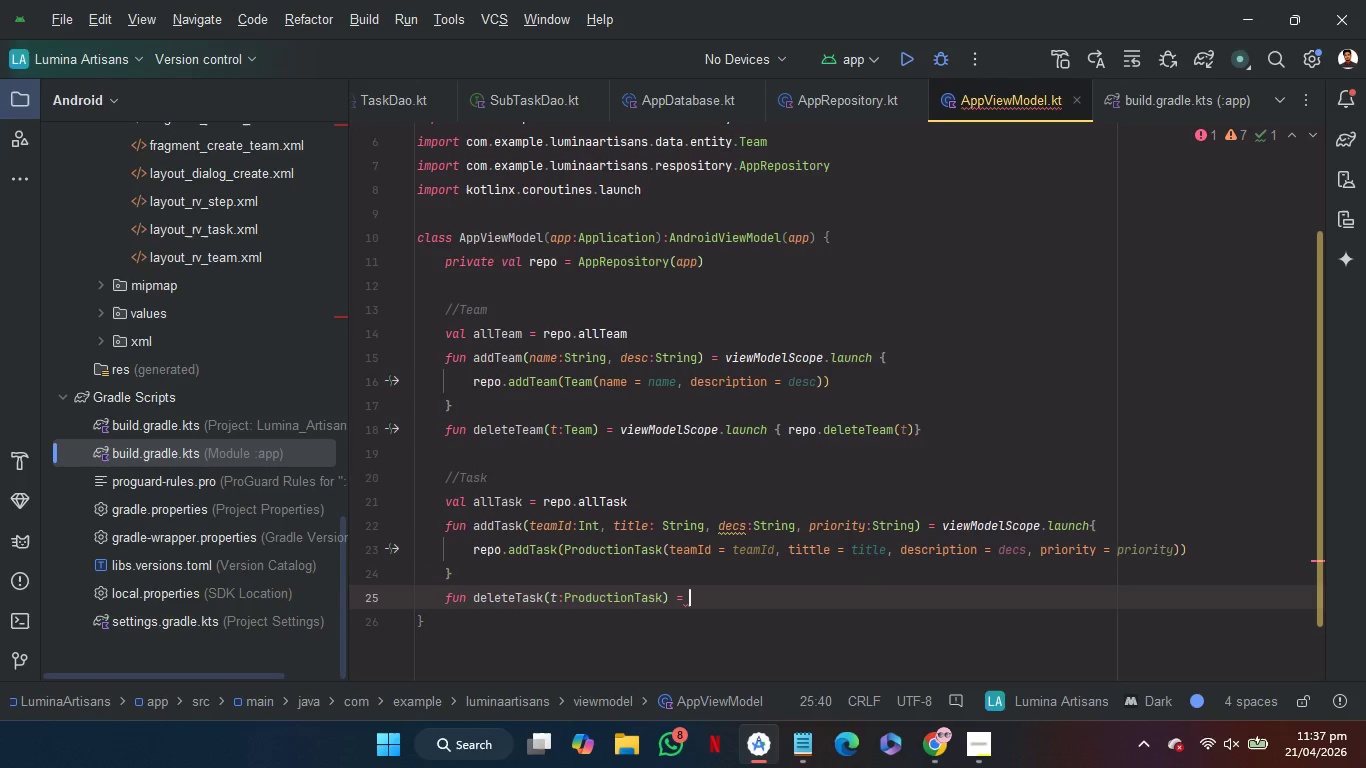 
key(Space)
 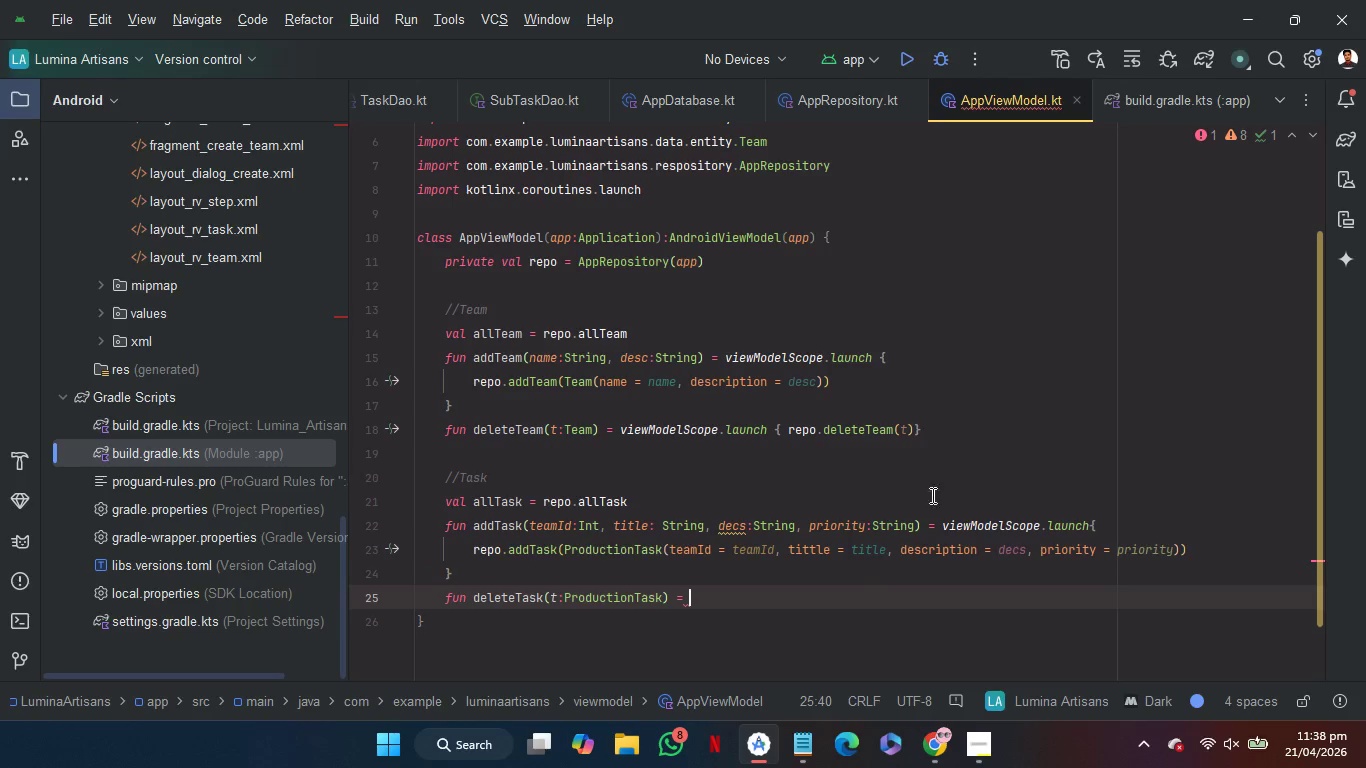 
left_click([656, 424])
 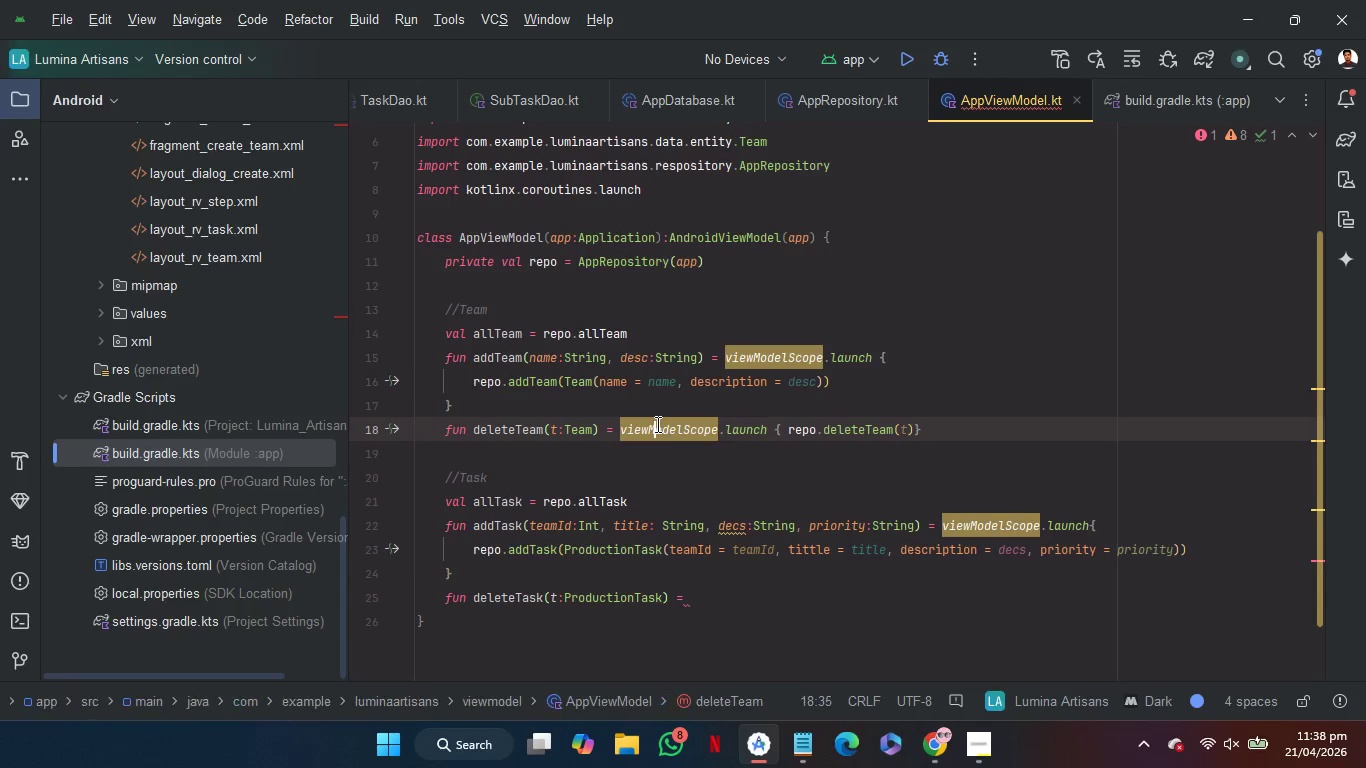 
left_click_drag(start_coordinate=[656, 424], to_coordinate=[731, 437])
 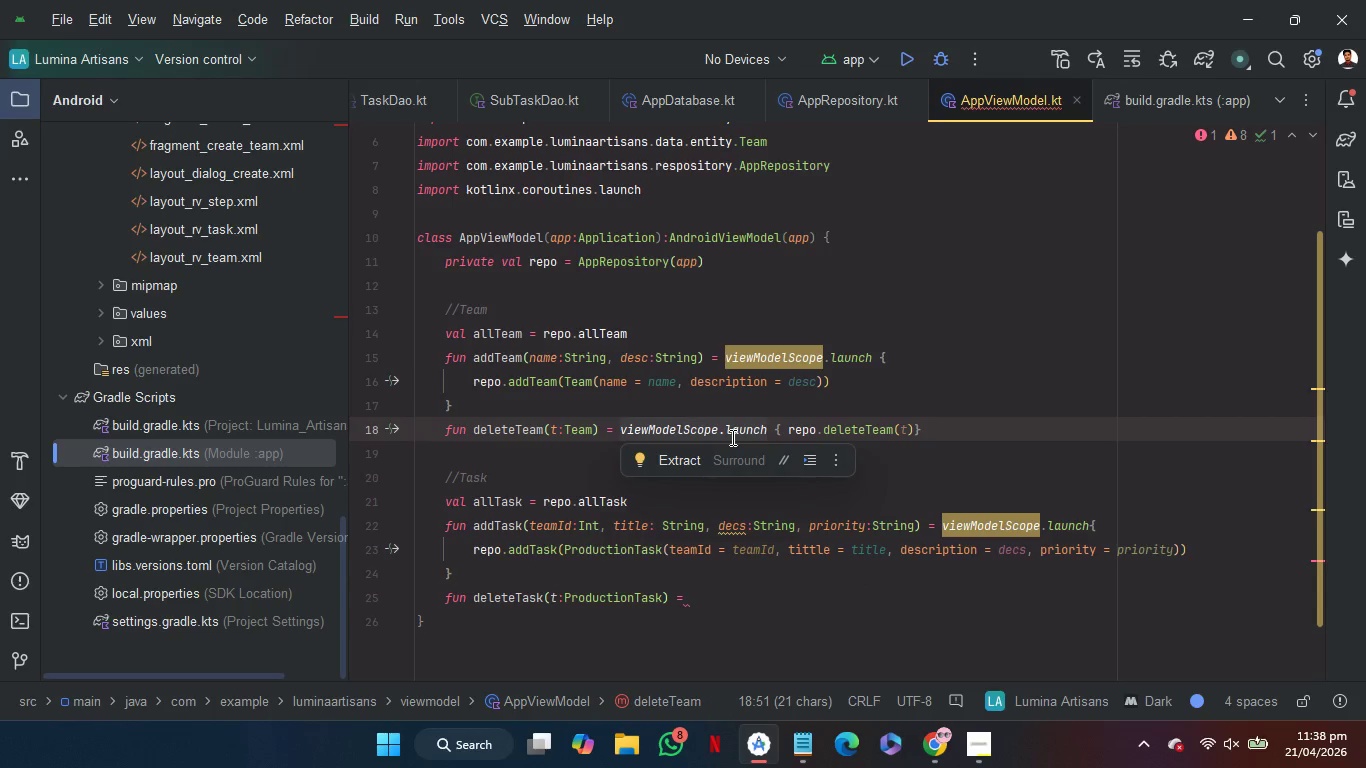 
key(Control+C)
 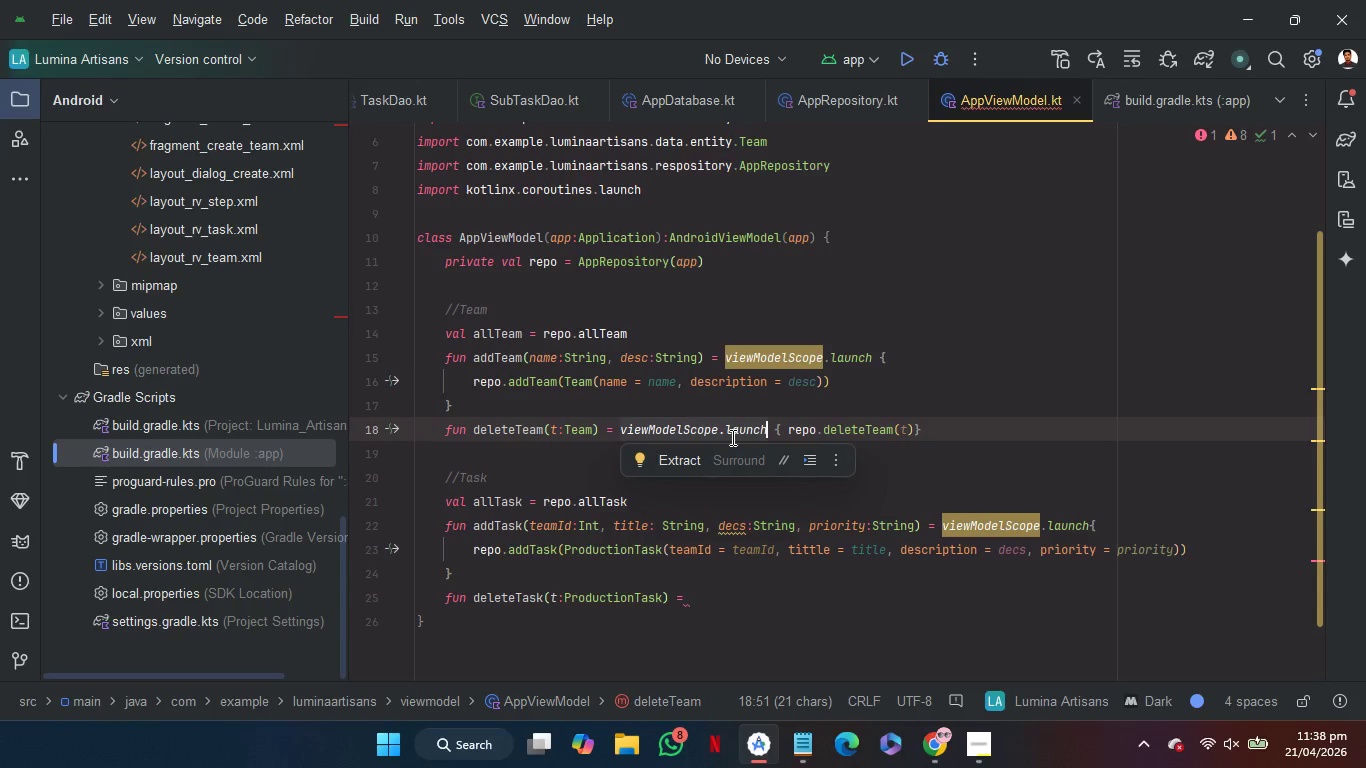 
key(Control+C)
 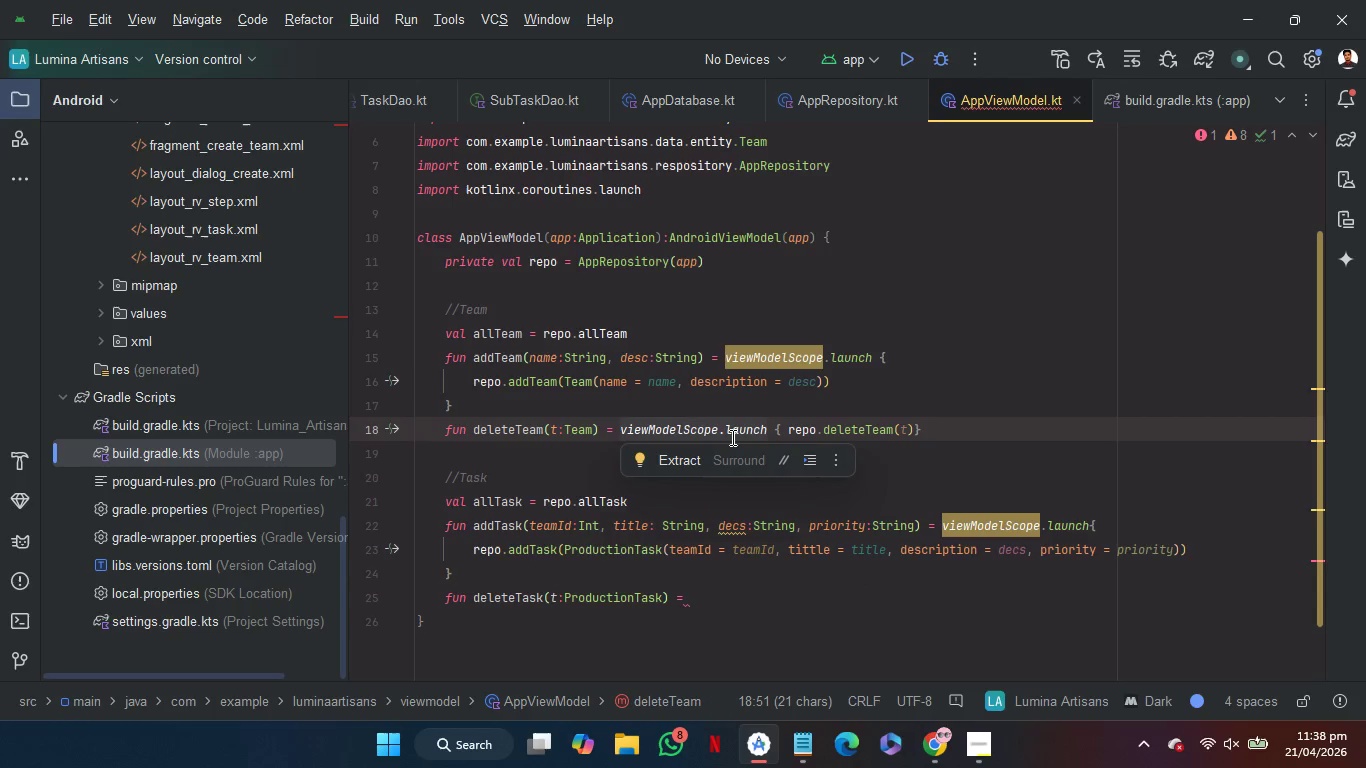 
key(Control+C)
 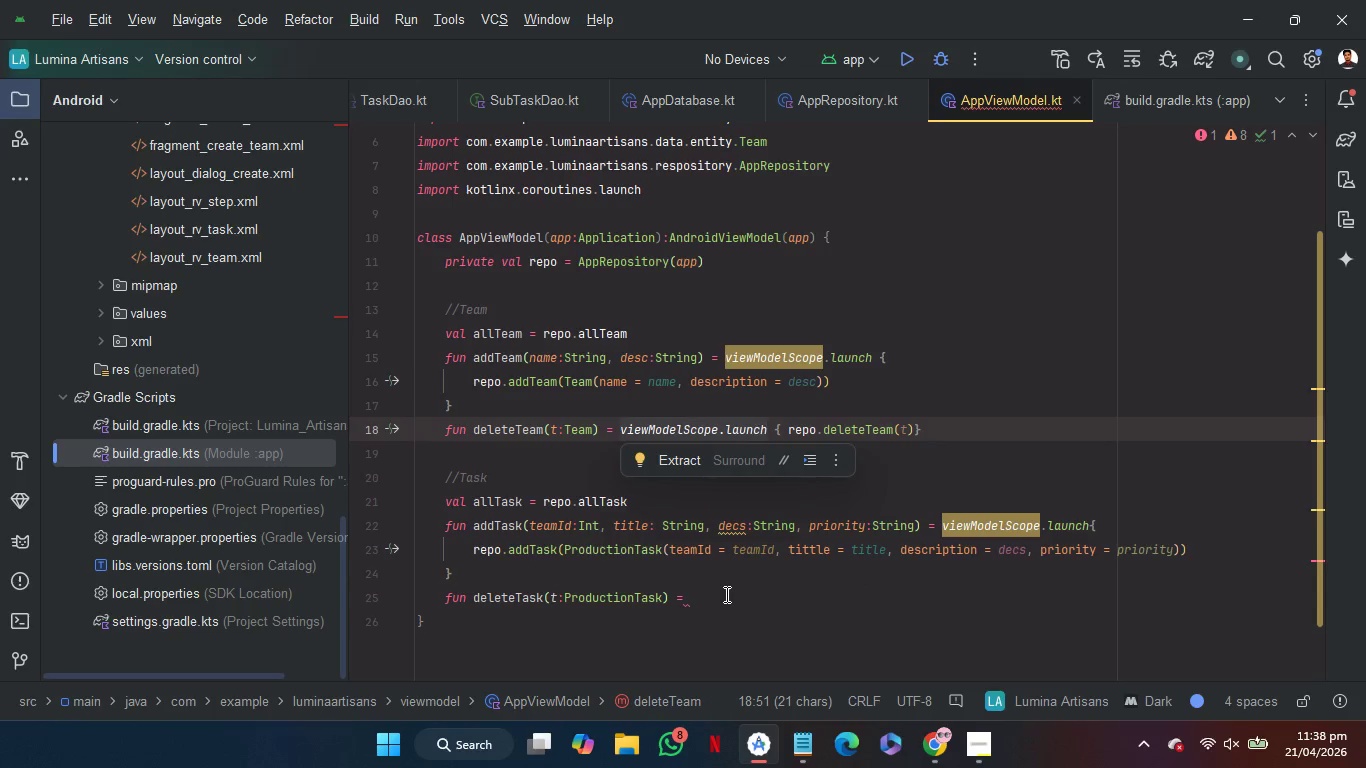 
left_click([725, 593])
 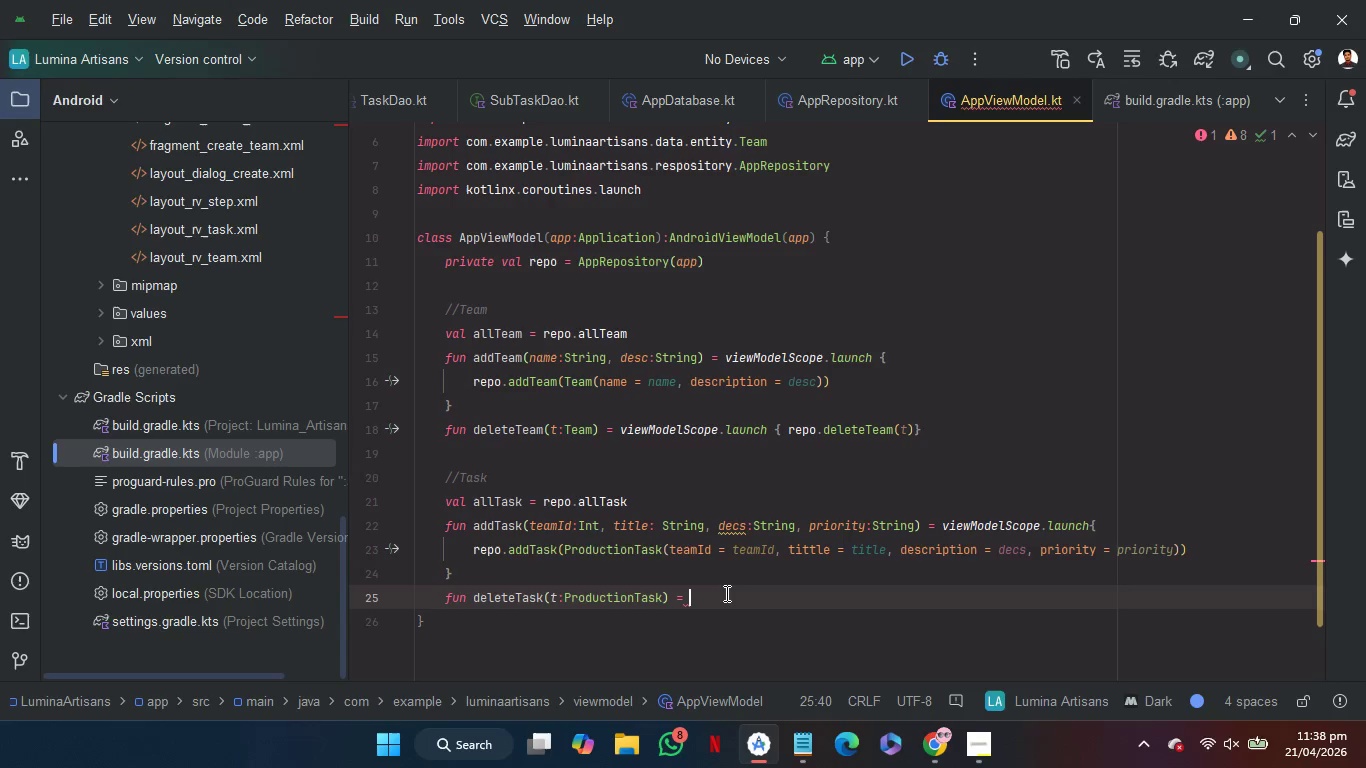 
key(Control+V)
 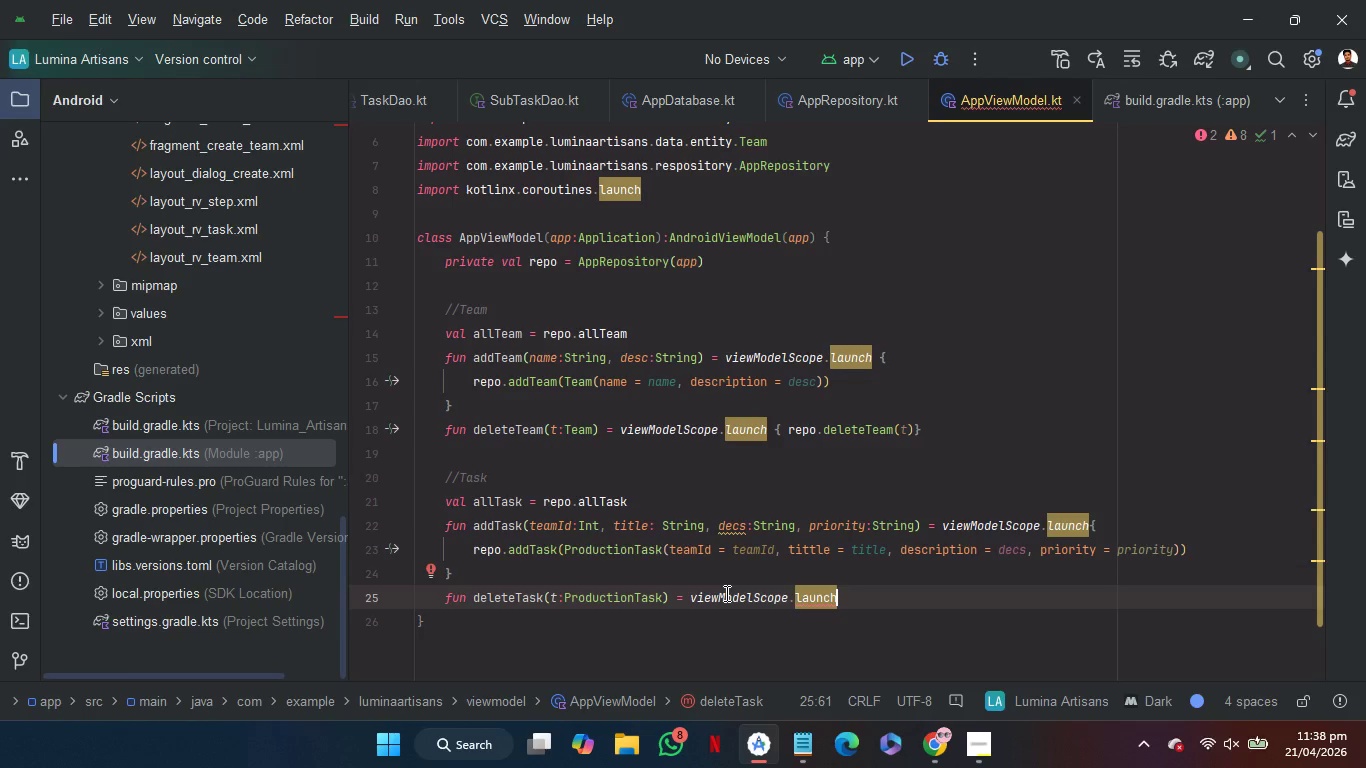 
key(Space)
 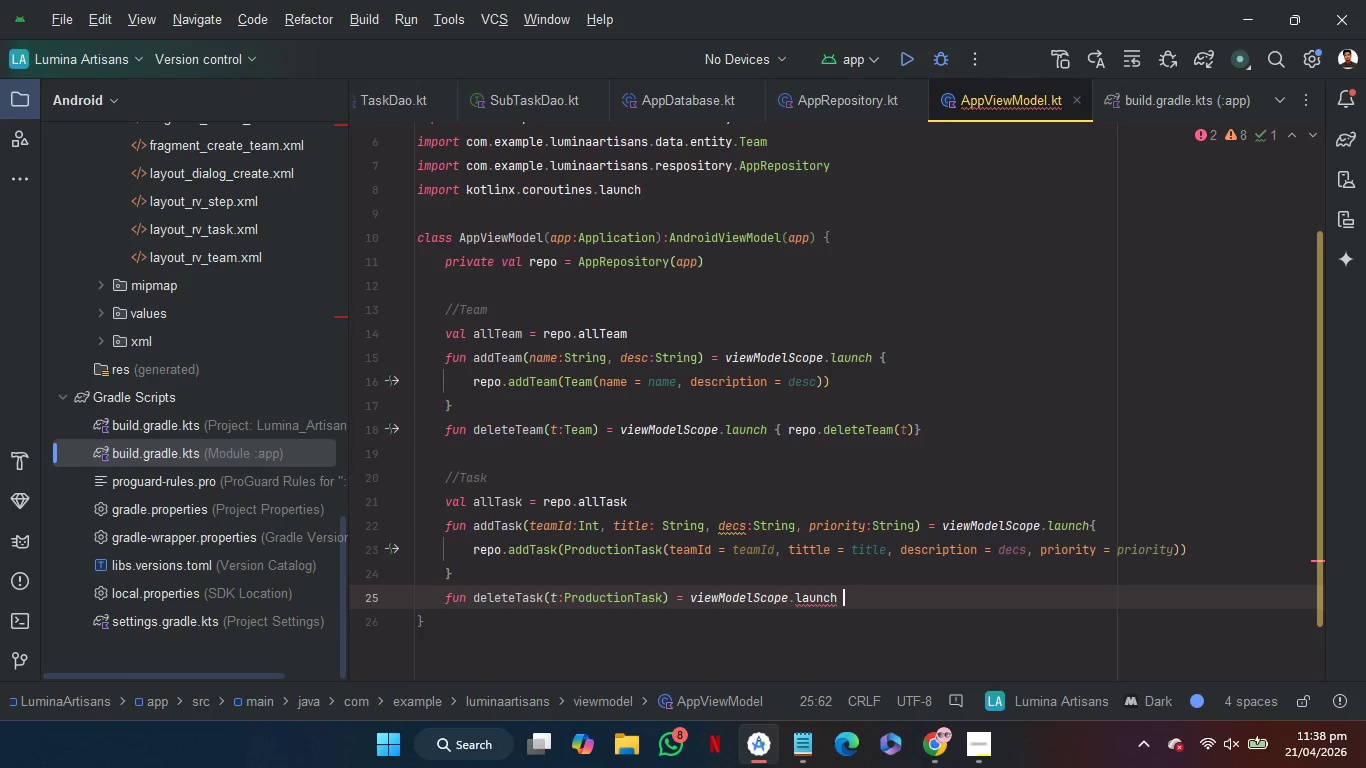 
key(Shift+BracketLeft)
 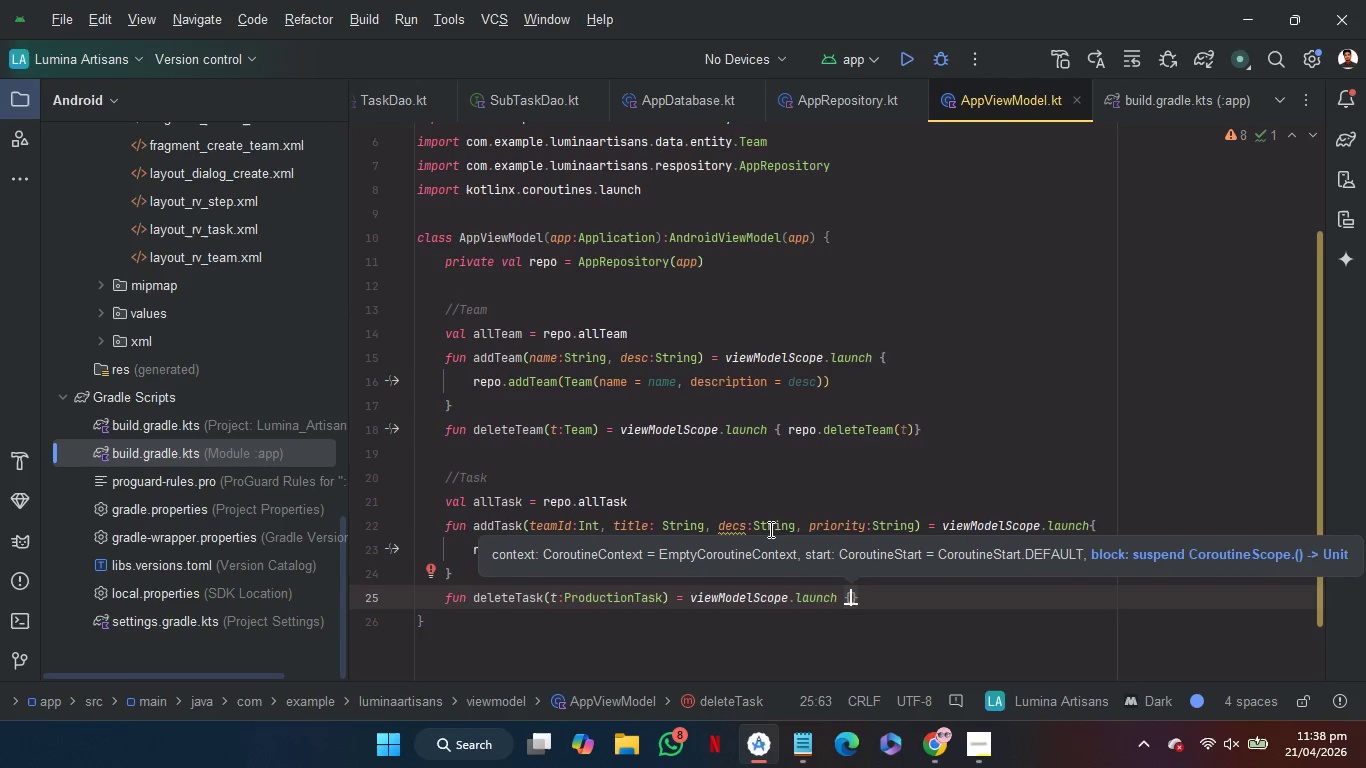 
left_click([759, 506])
 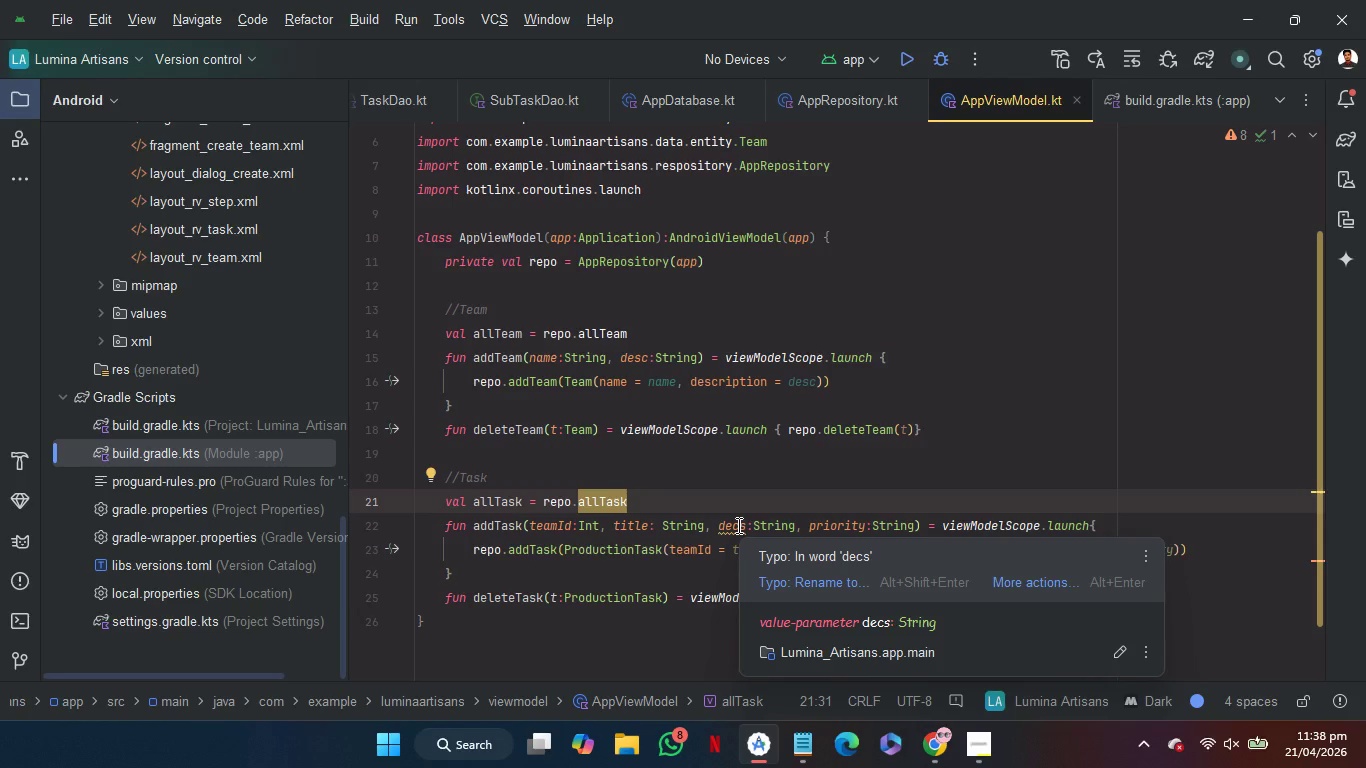 
wait(8.33)
 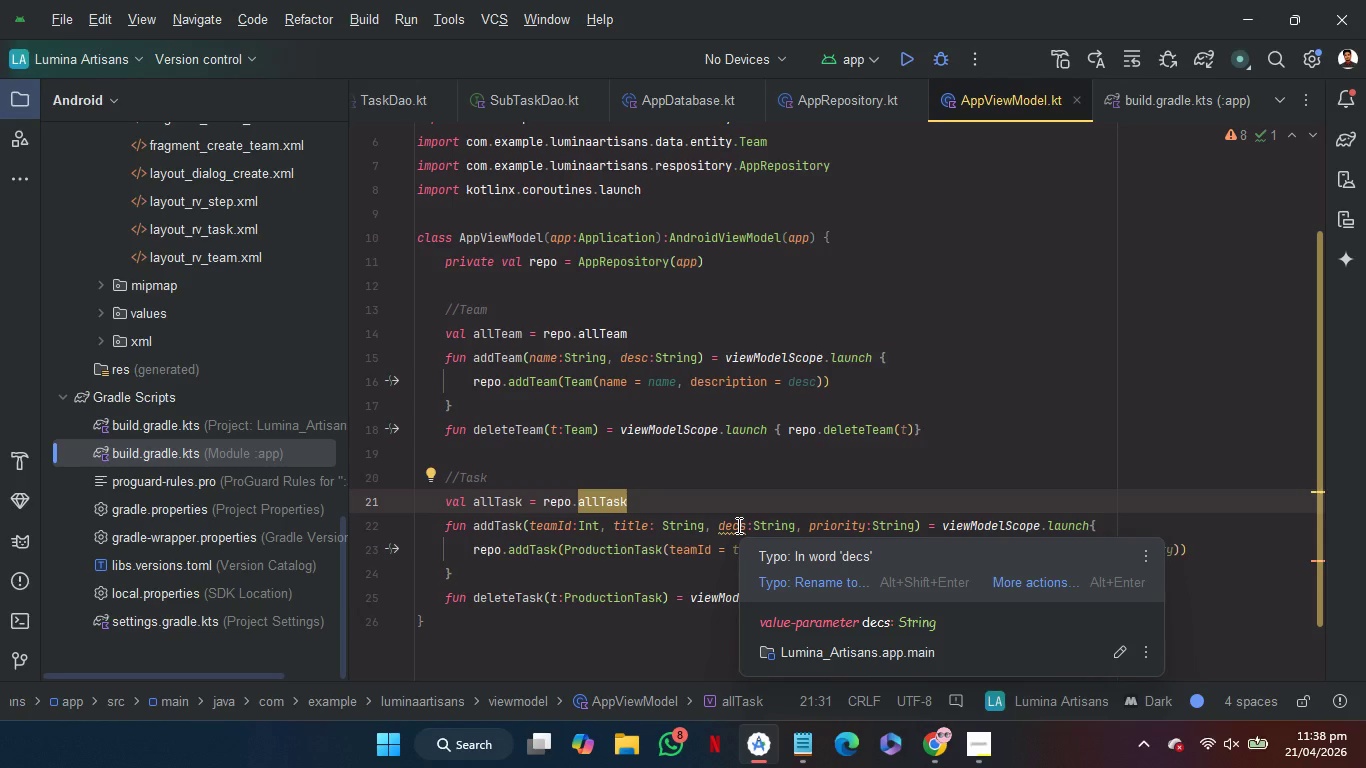 
left_click([730, 526])
 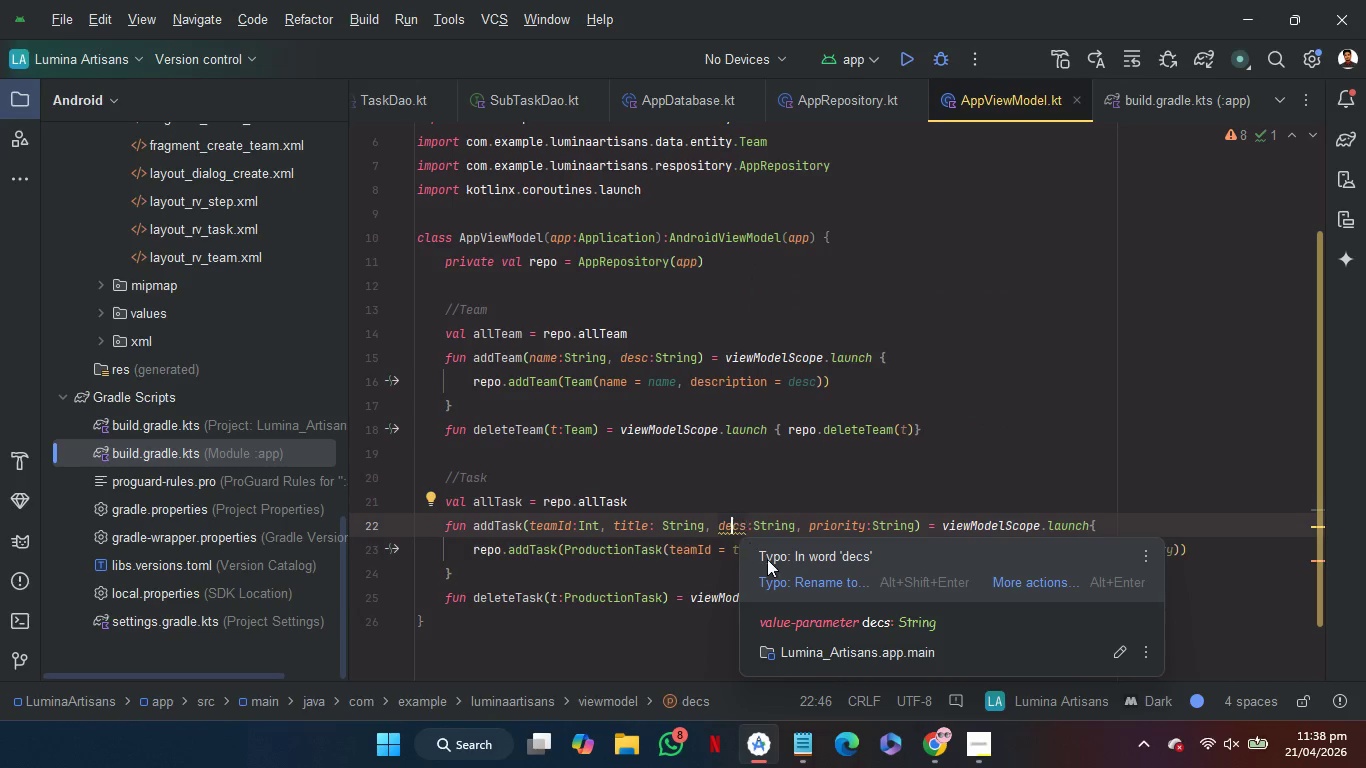 
left_click([784, 585])
 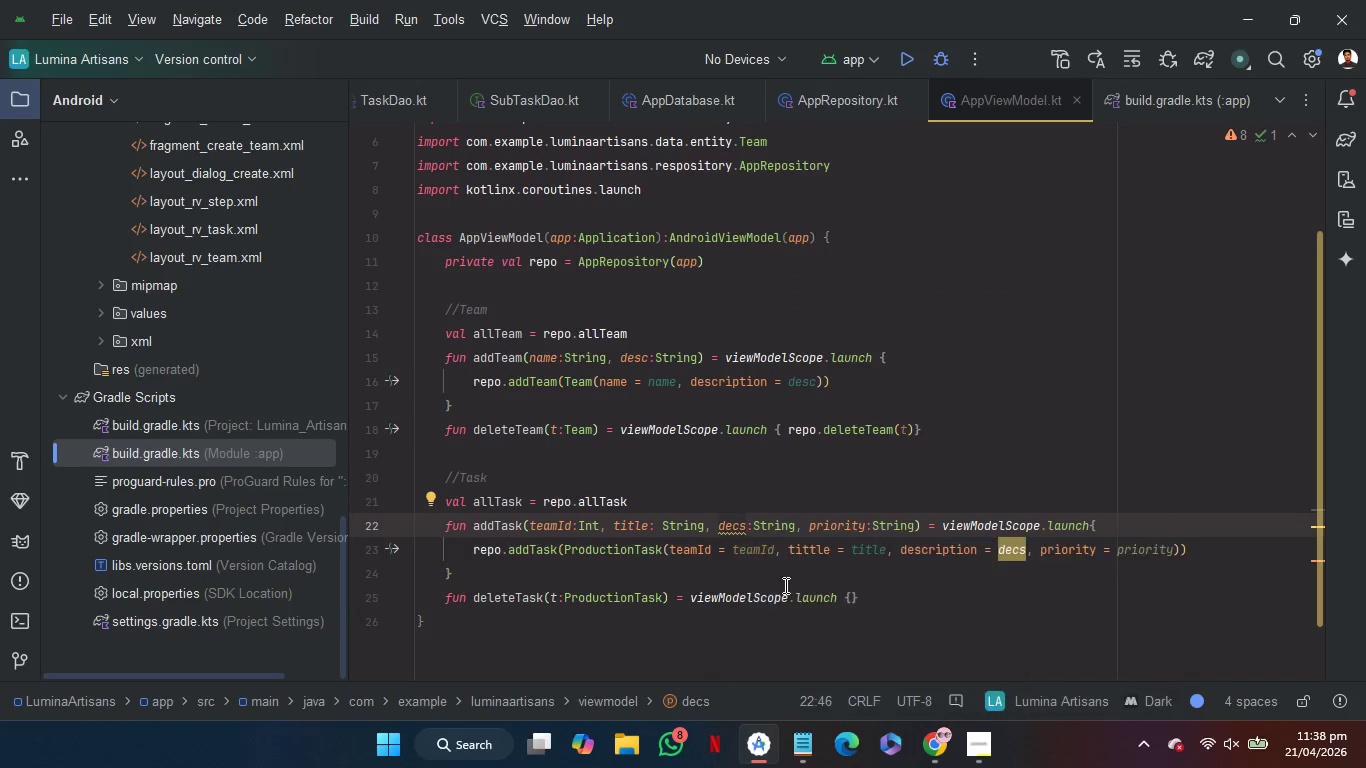 
mouse_move([789, 555])
 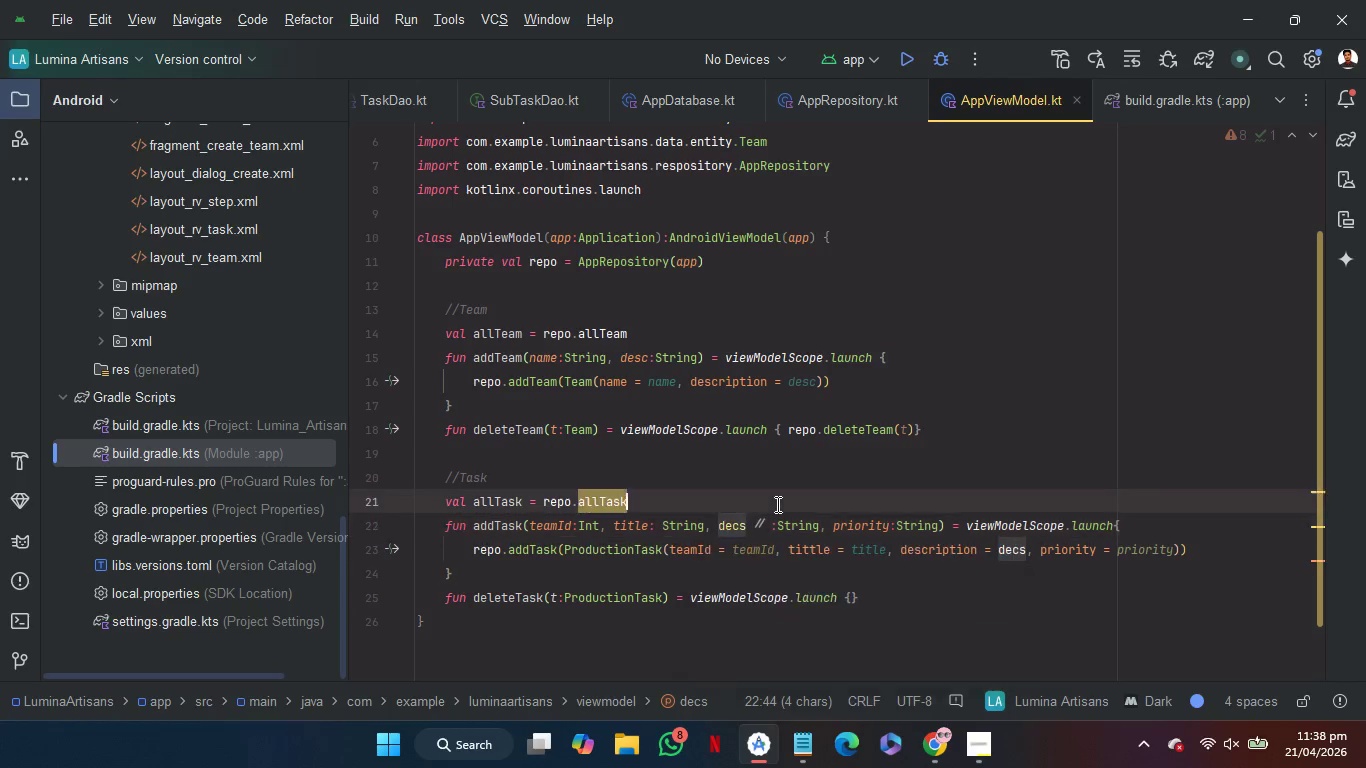 
left_click([776, 504])
 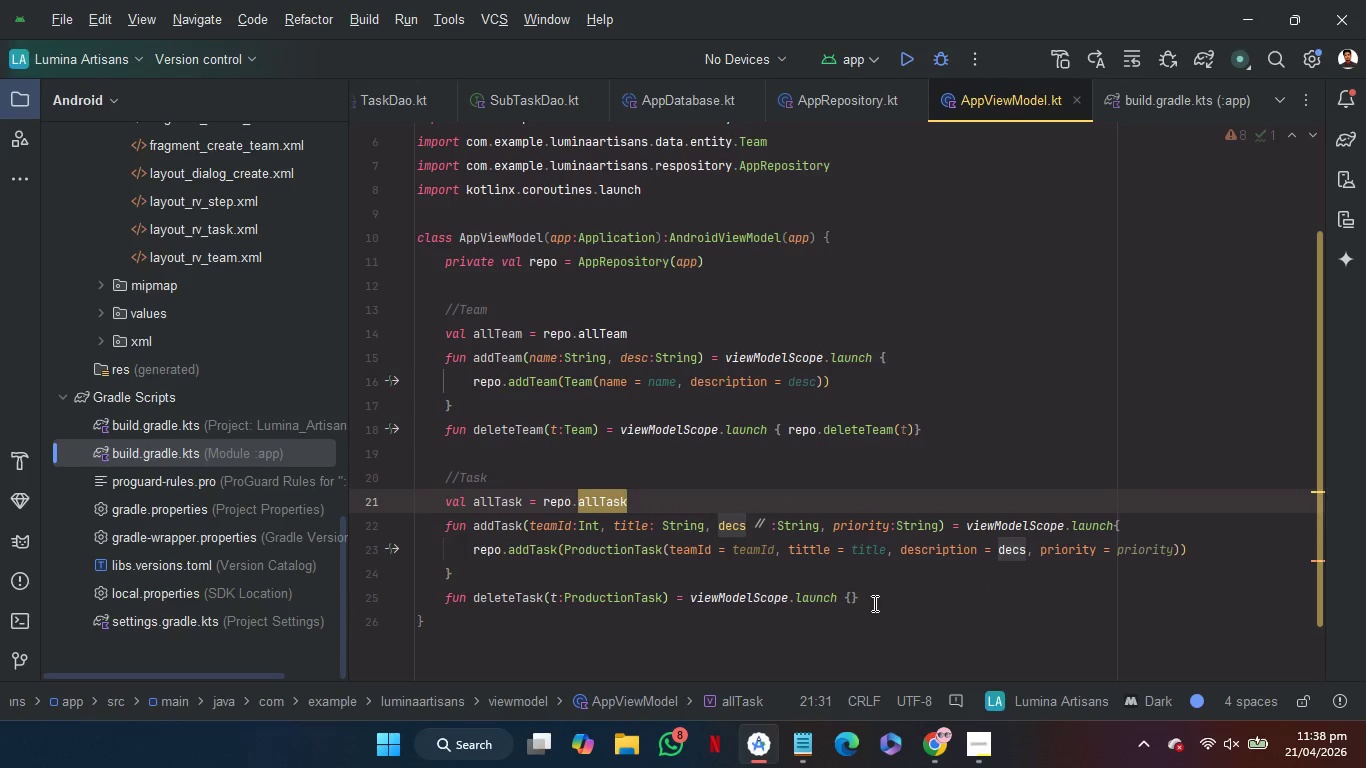 
left_click([878, 600])
 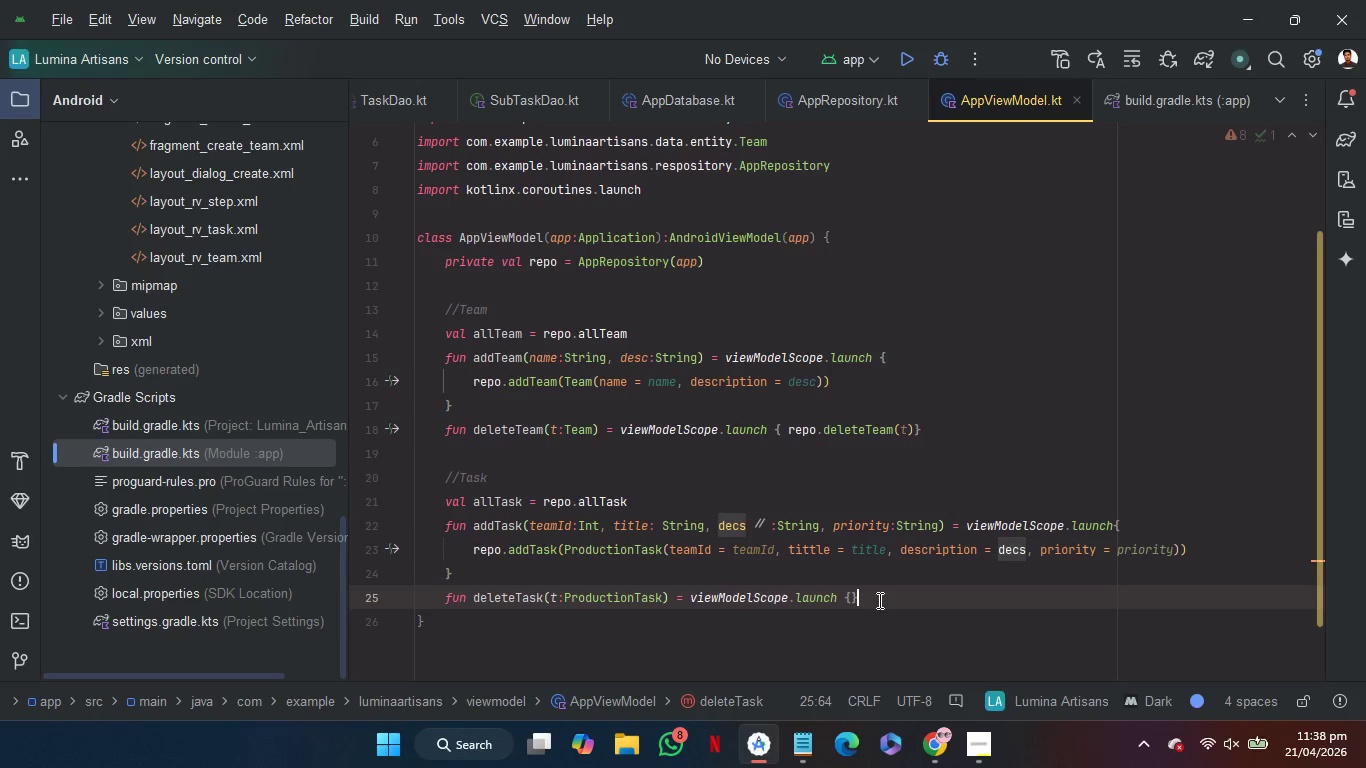 
left_click([878, 600])
 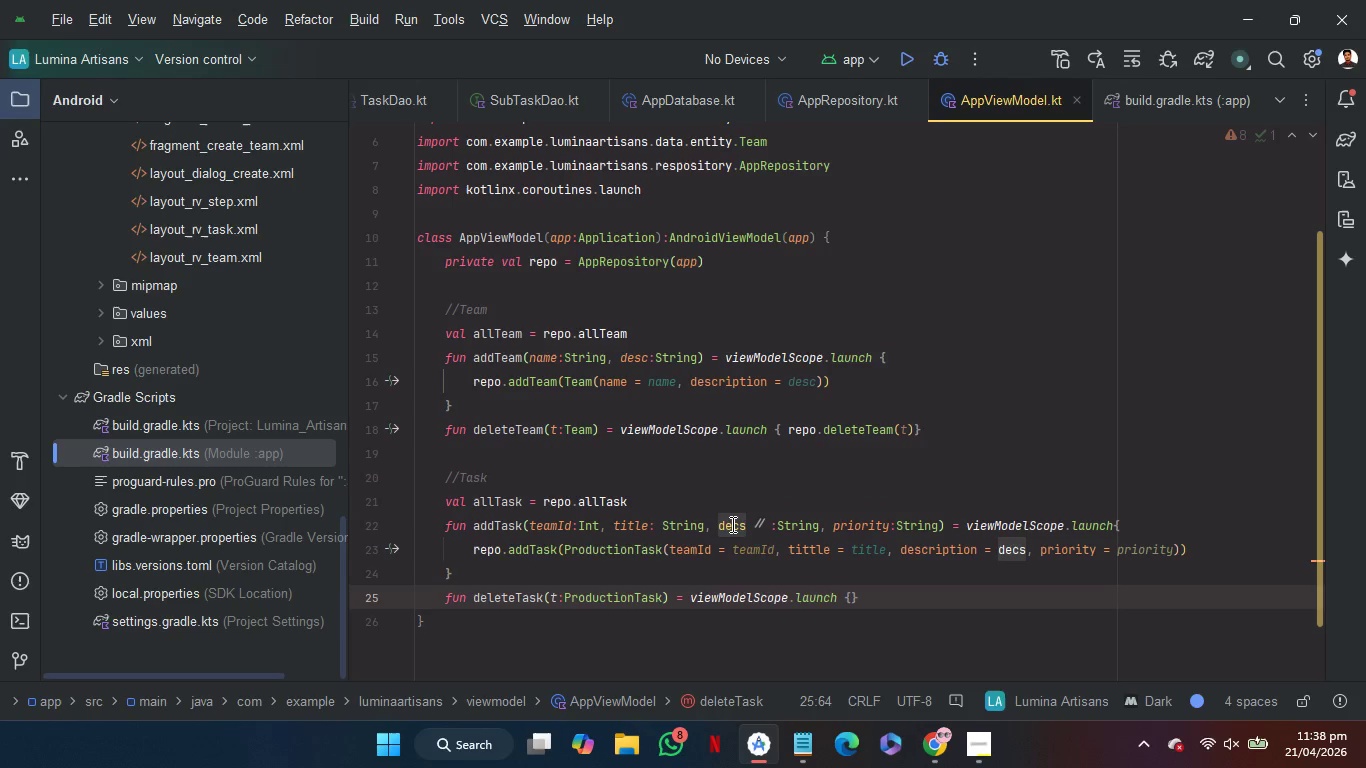 
left_click([731, 524])
 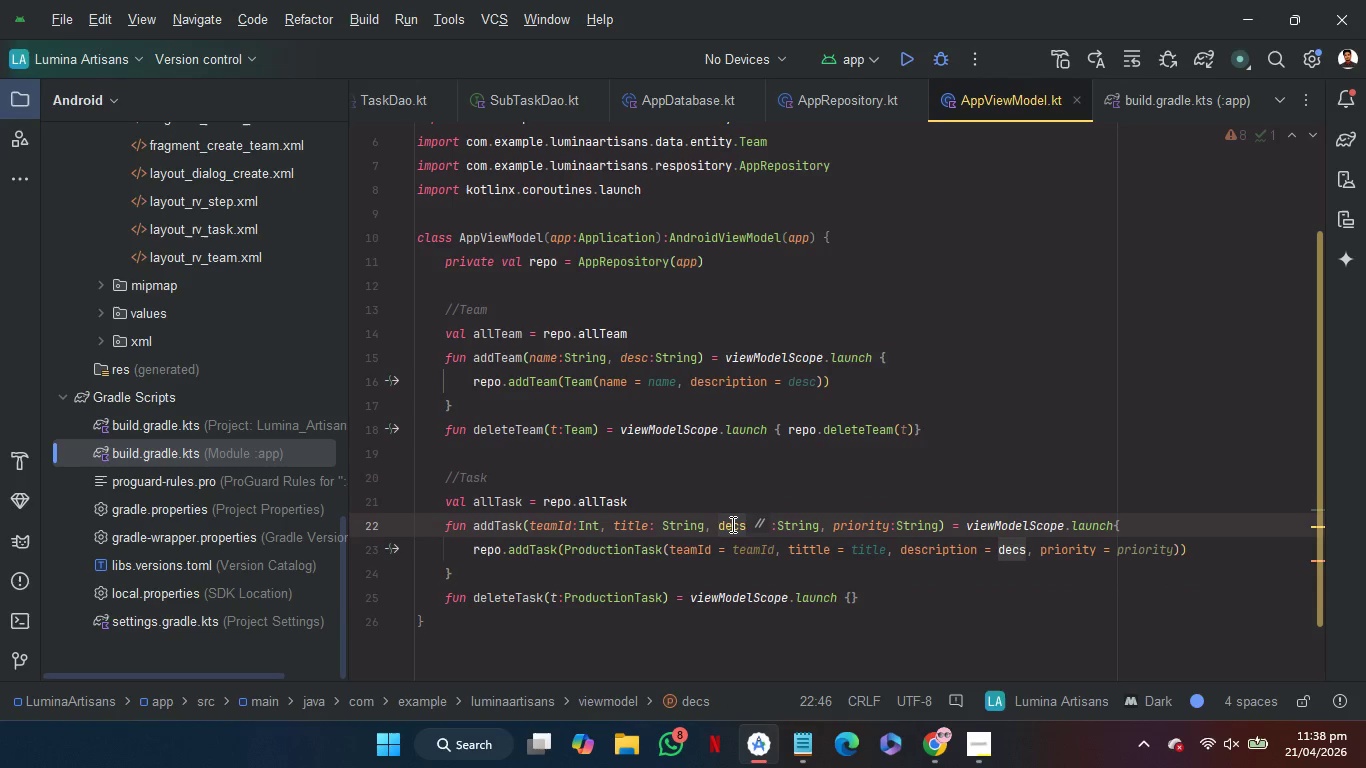 
key(ArrowRight)
 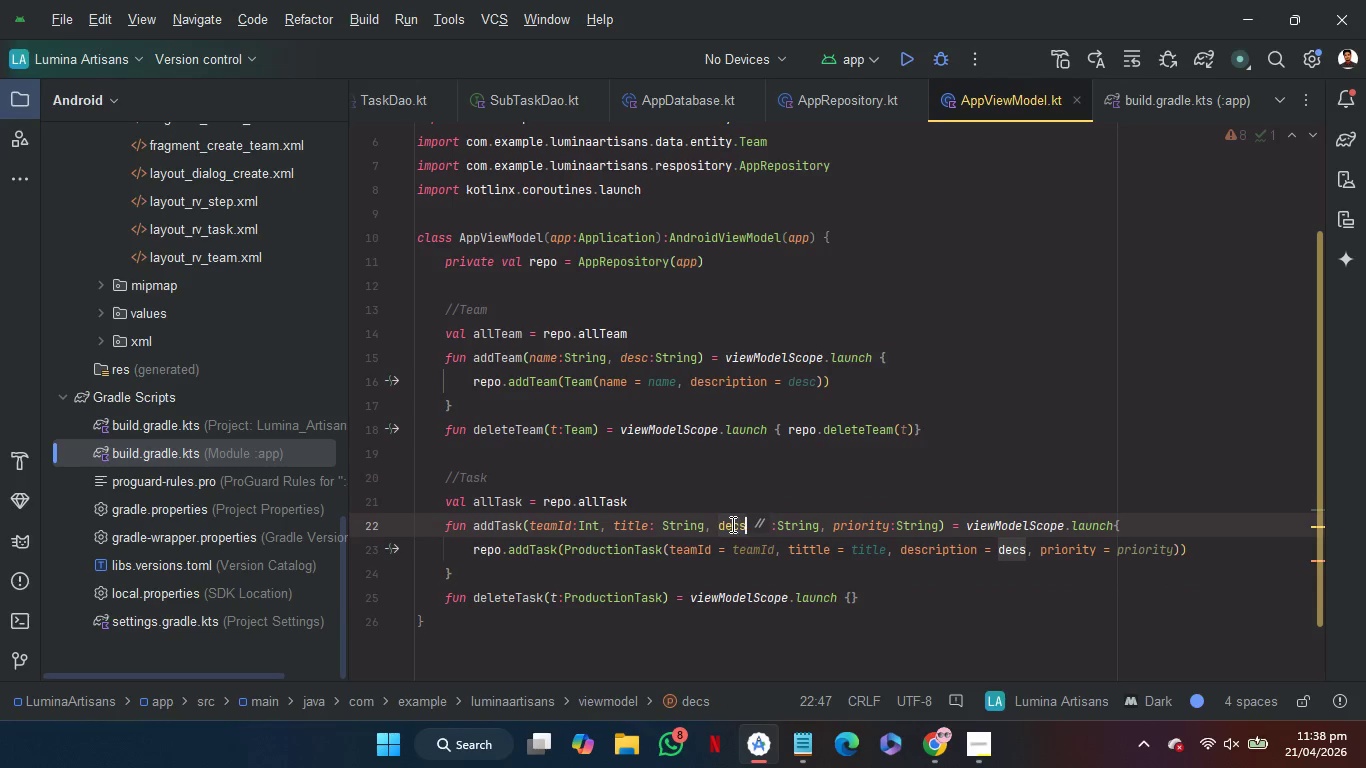 
key(ArrowRight)
 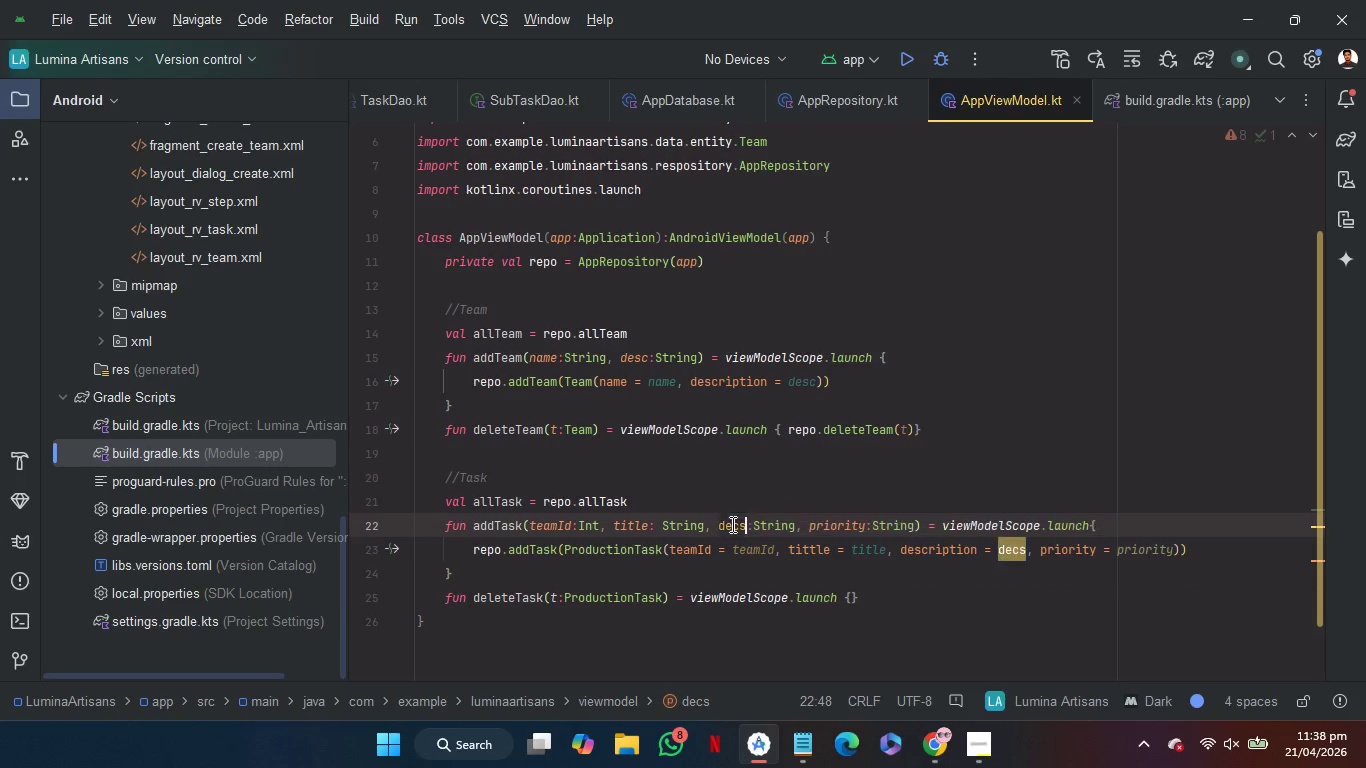 
key(Enter)
 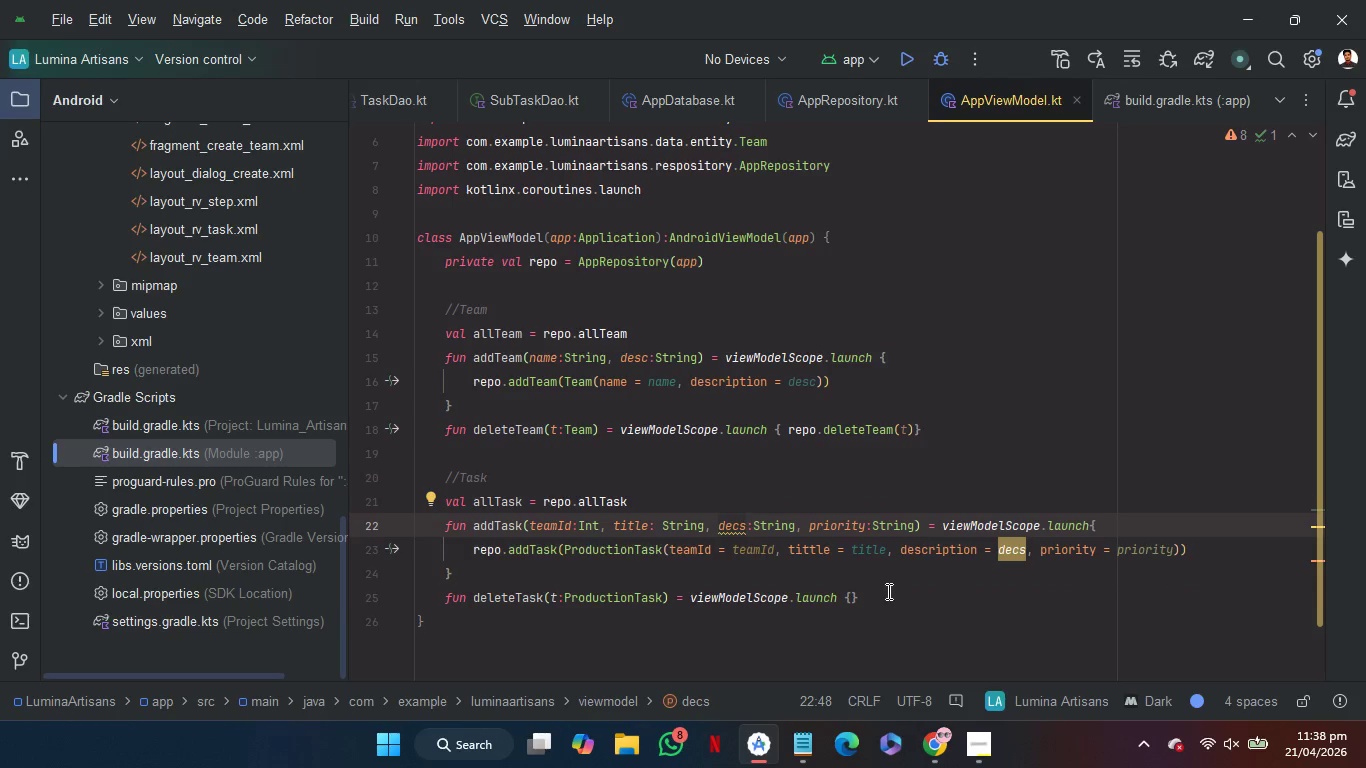 
left_click([890, 600])
 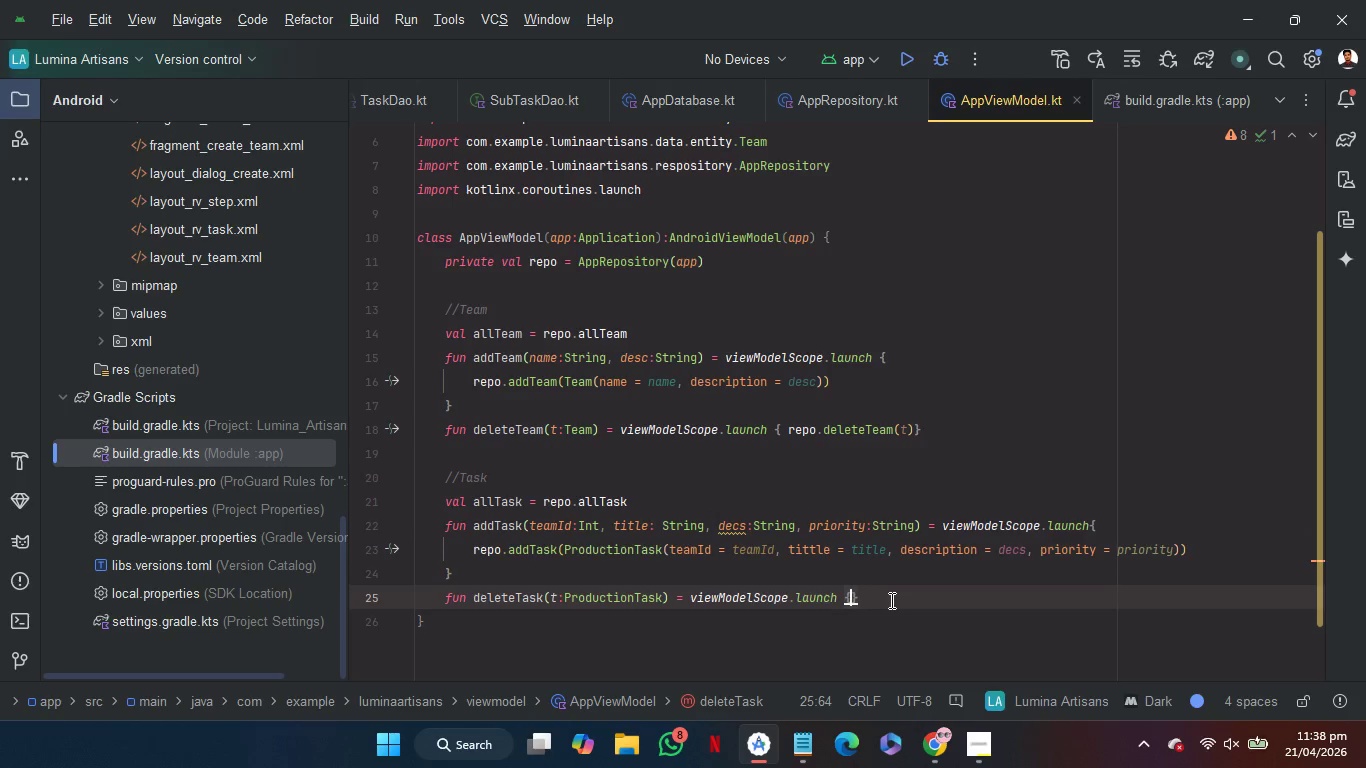 
key(ArrowLeft)
 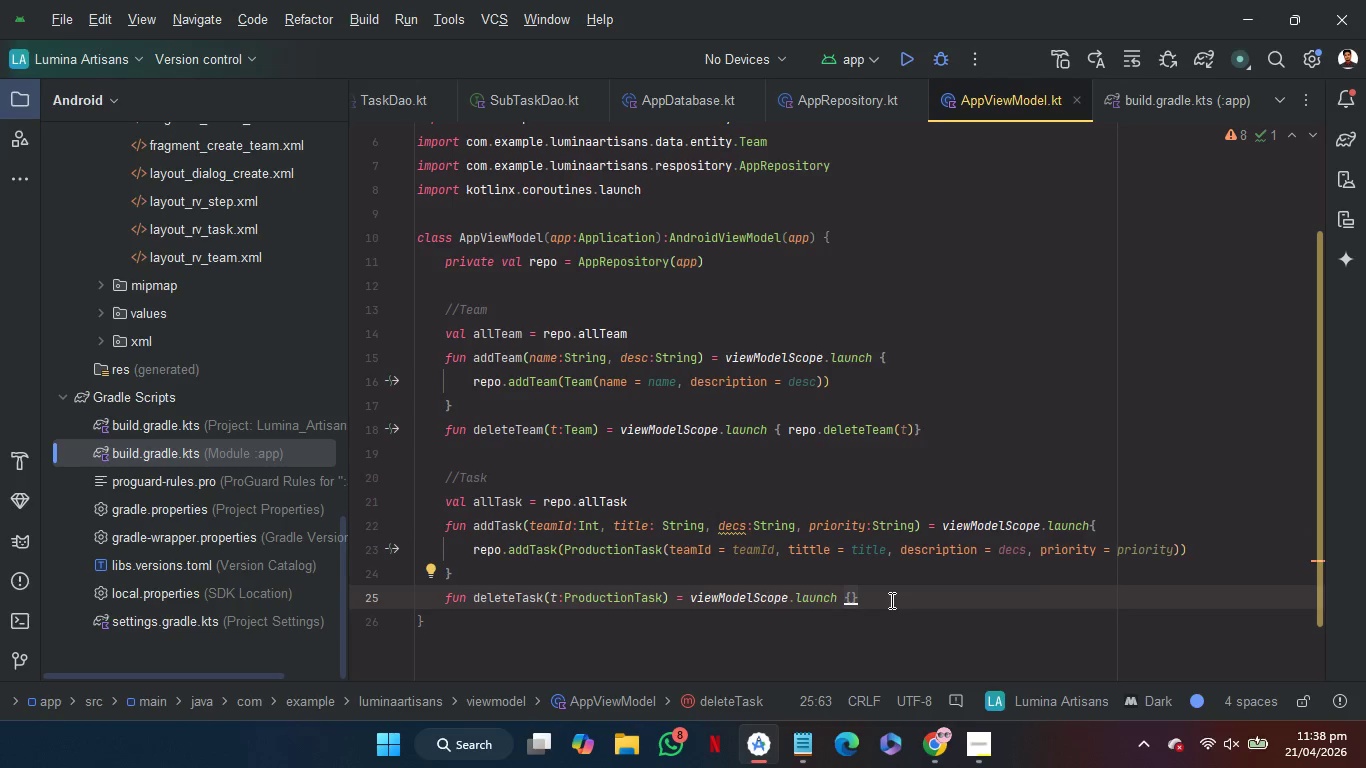 
type( rep)
 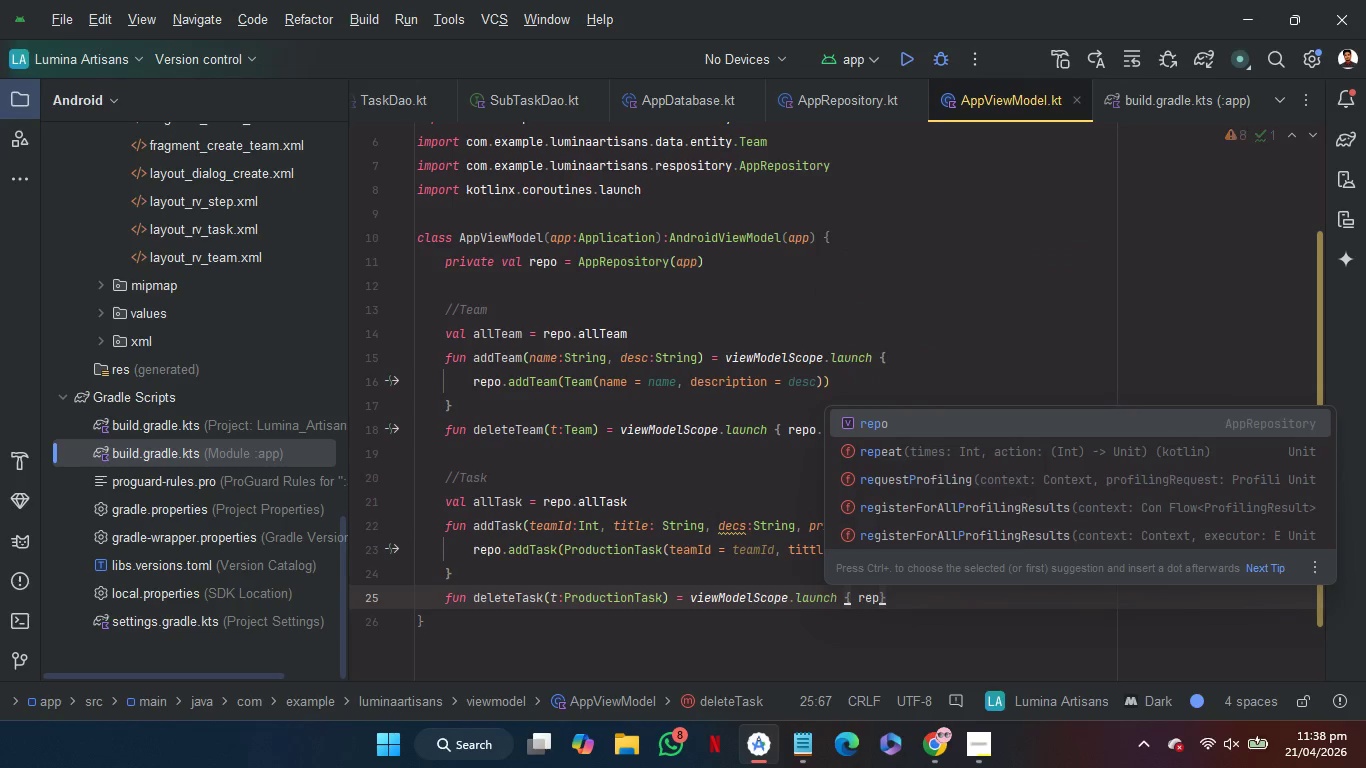 
key(Enter)
 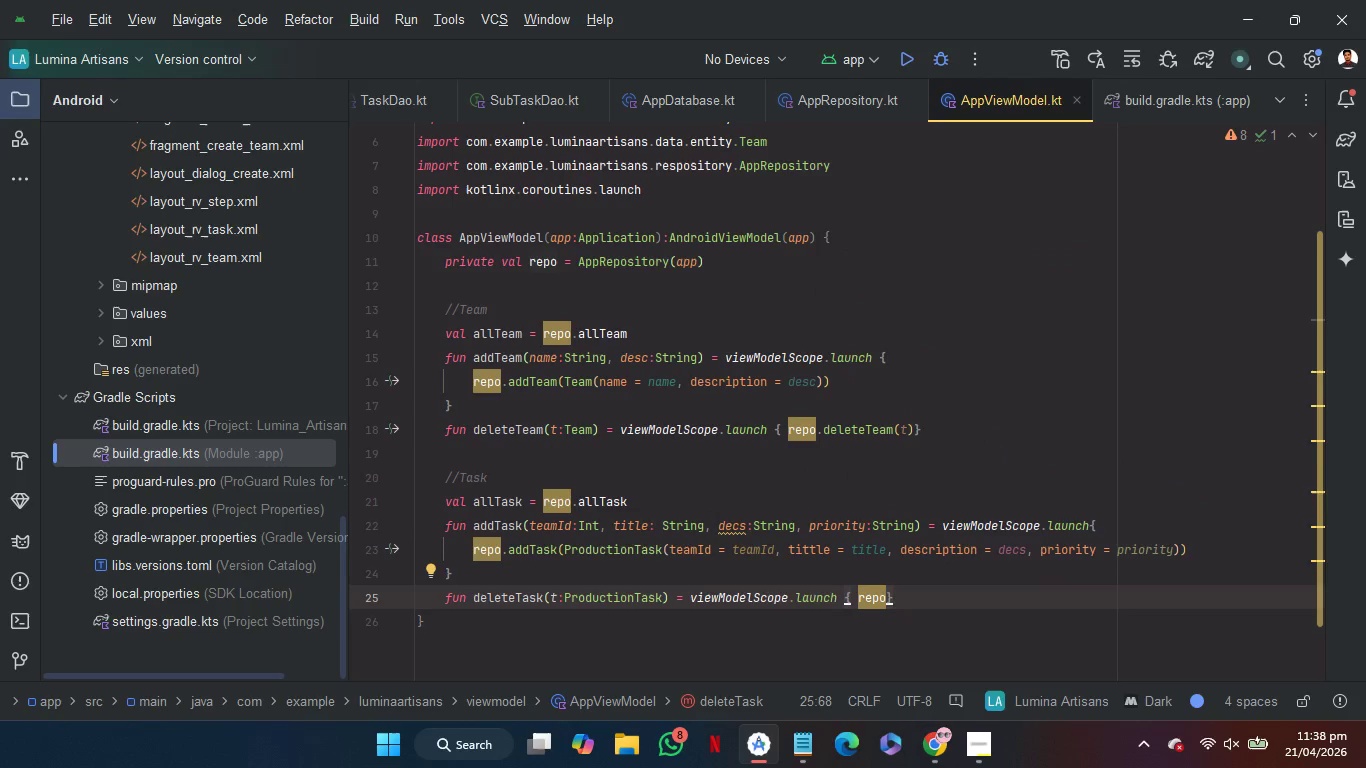 
key(Period)
 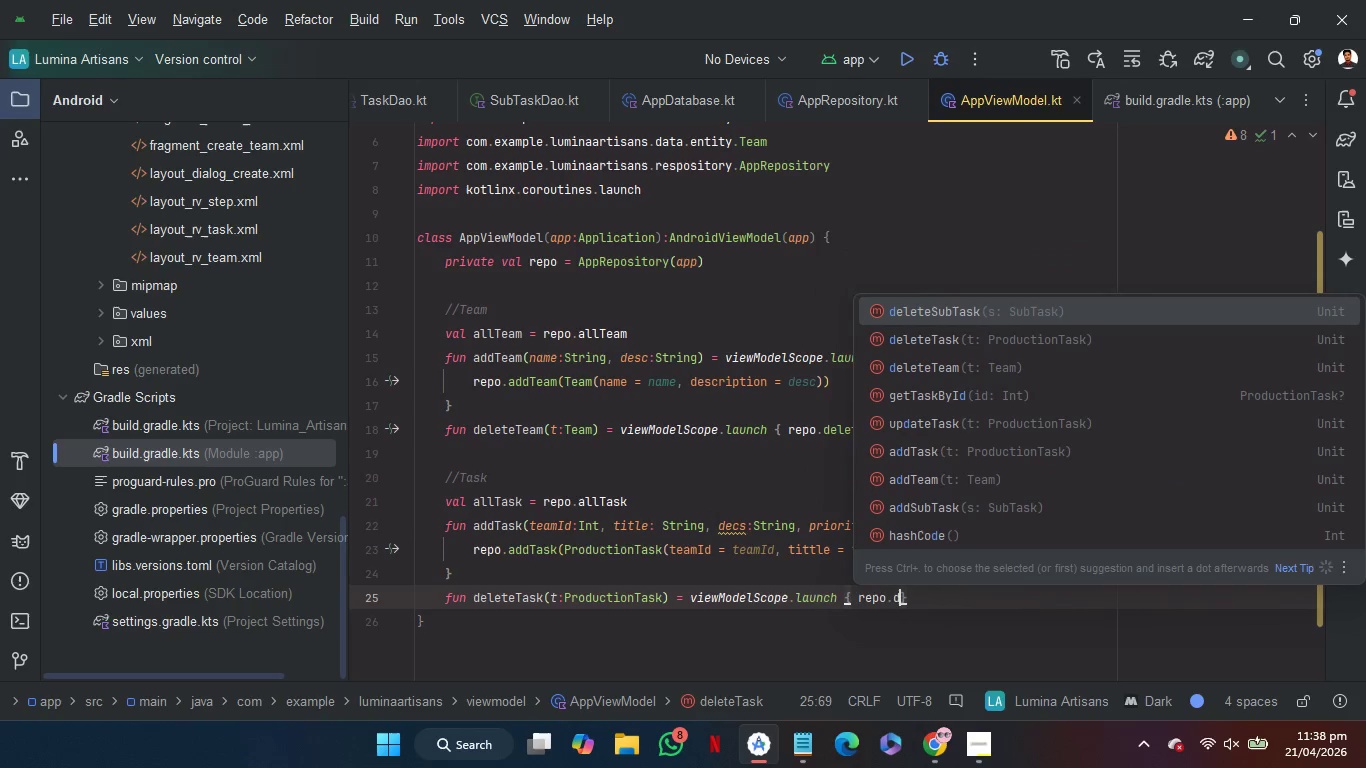 
key(D)
 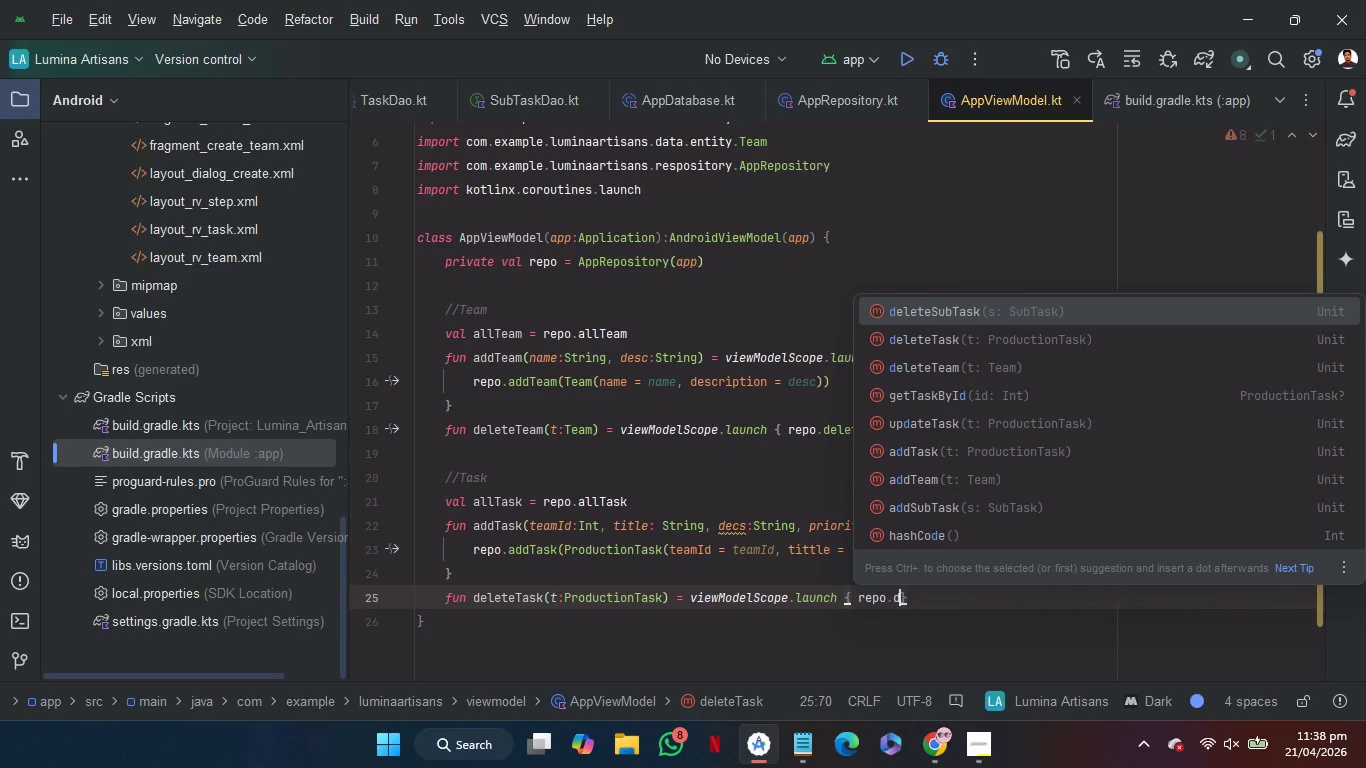 
wait(5.72)
 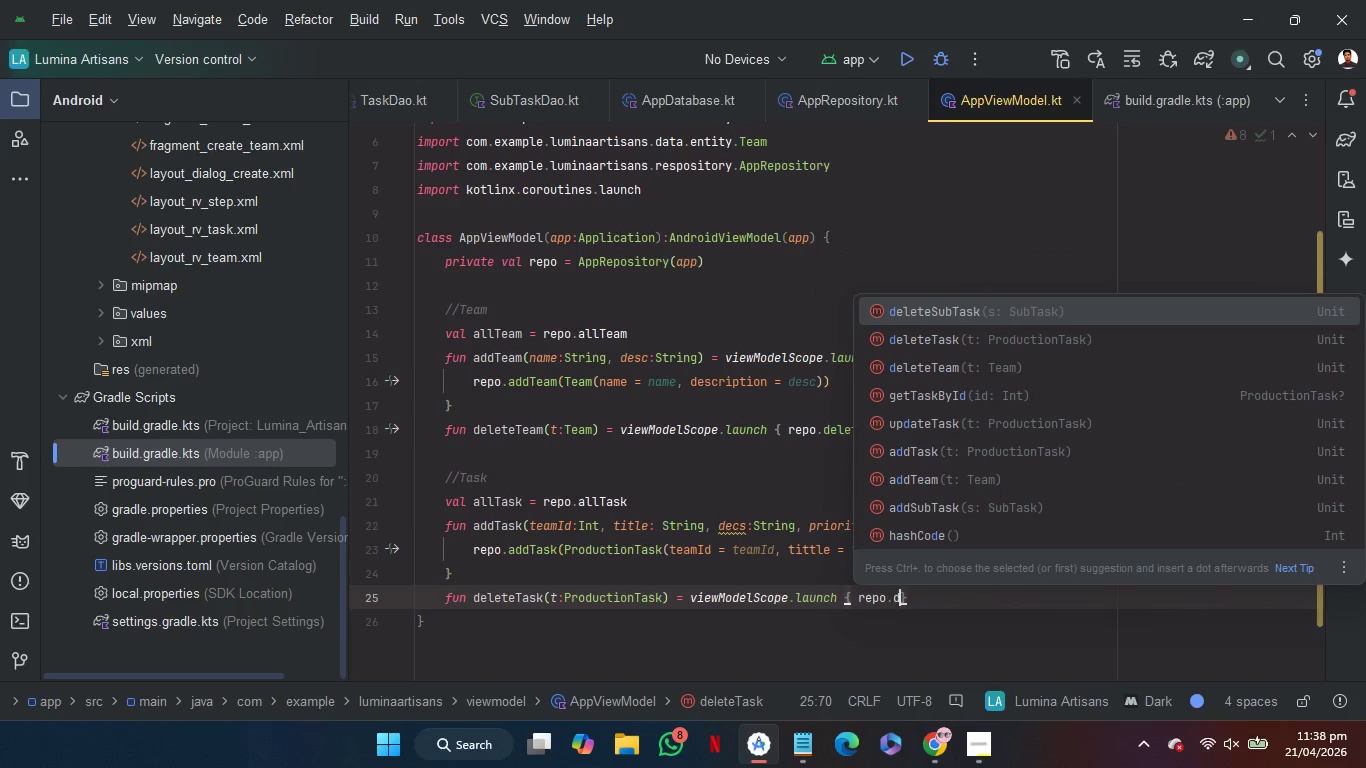 
key(ArrowDown)
 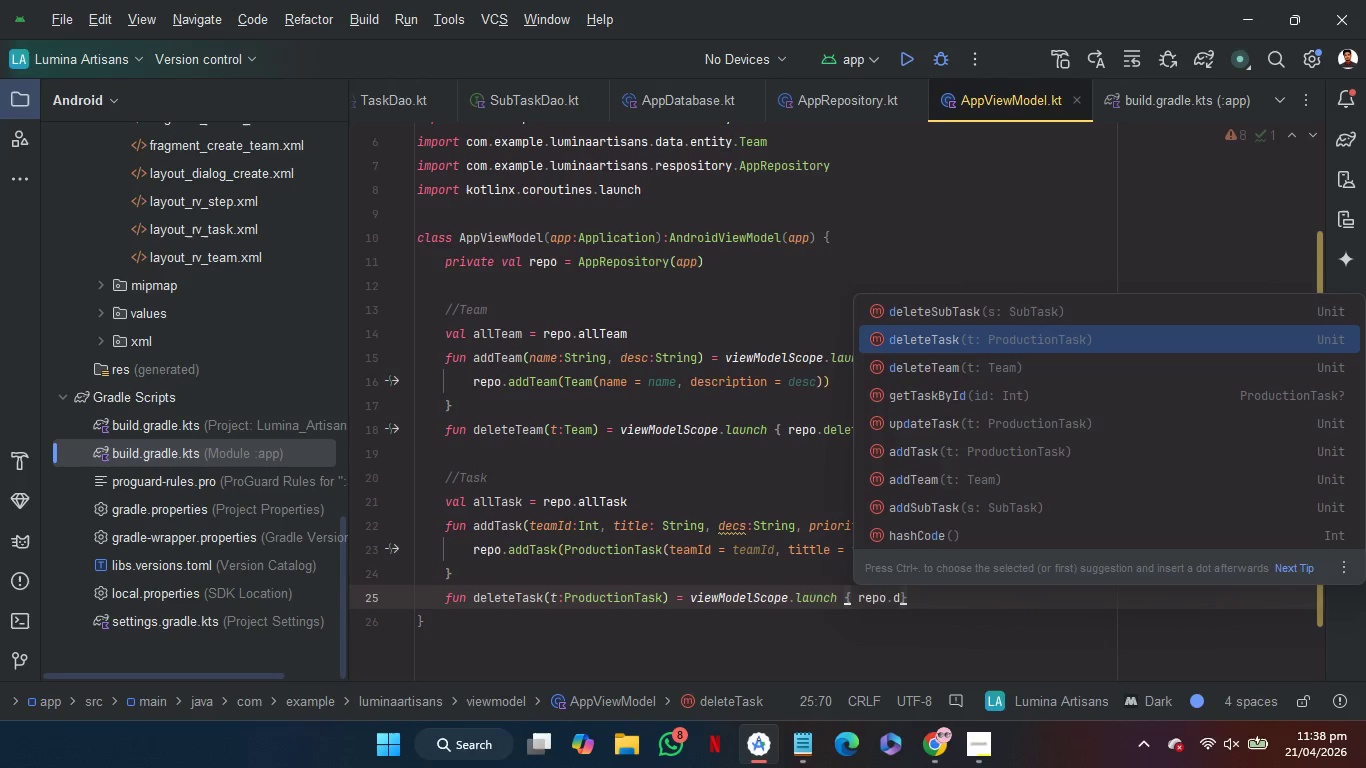 
key(Enter)
 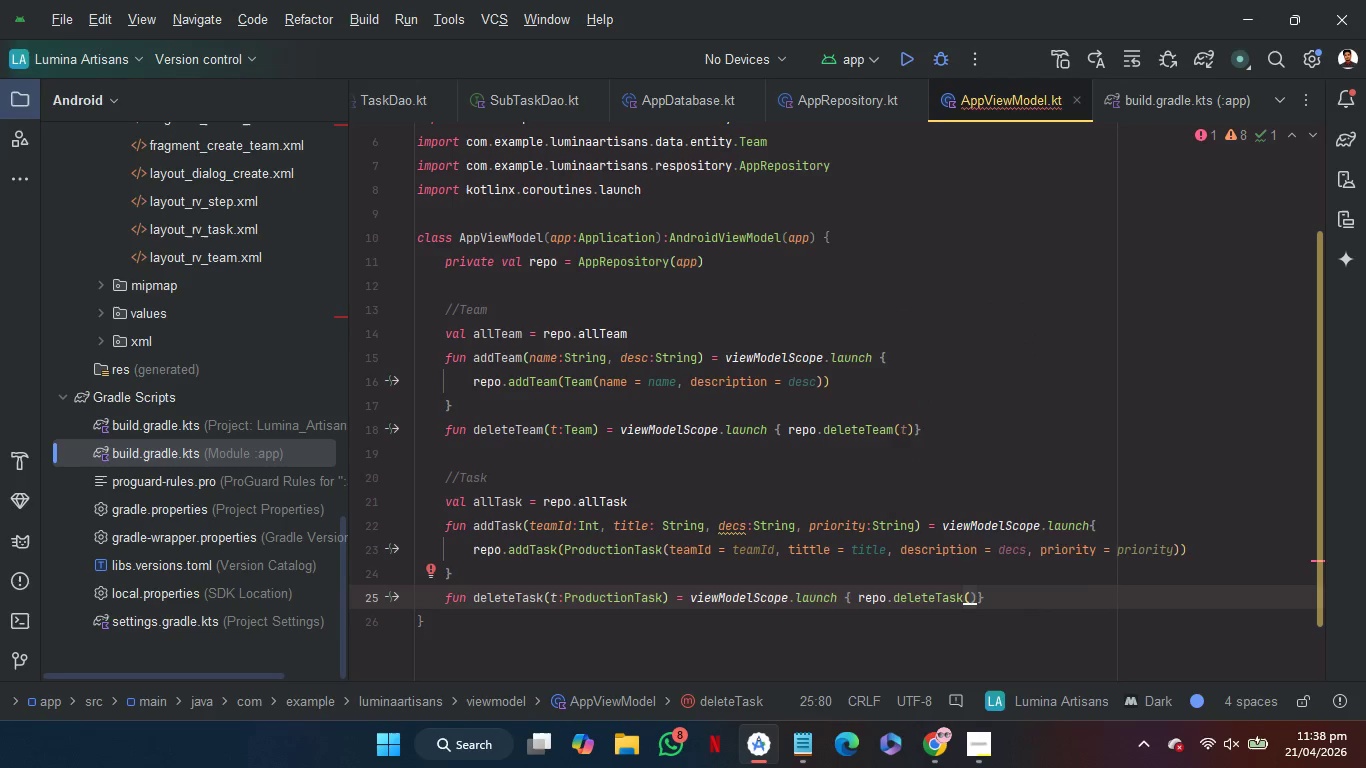 
key(T)
 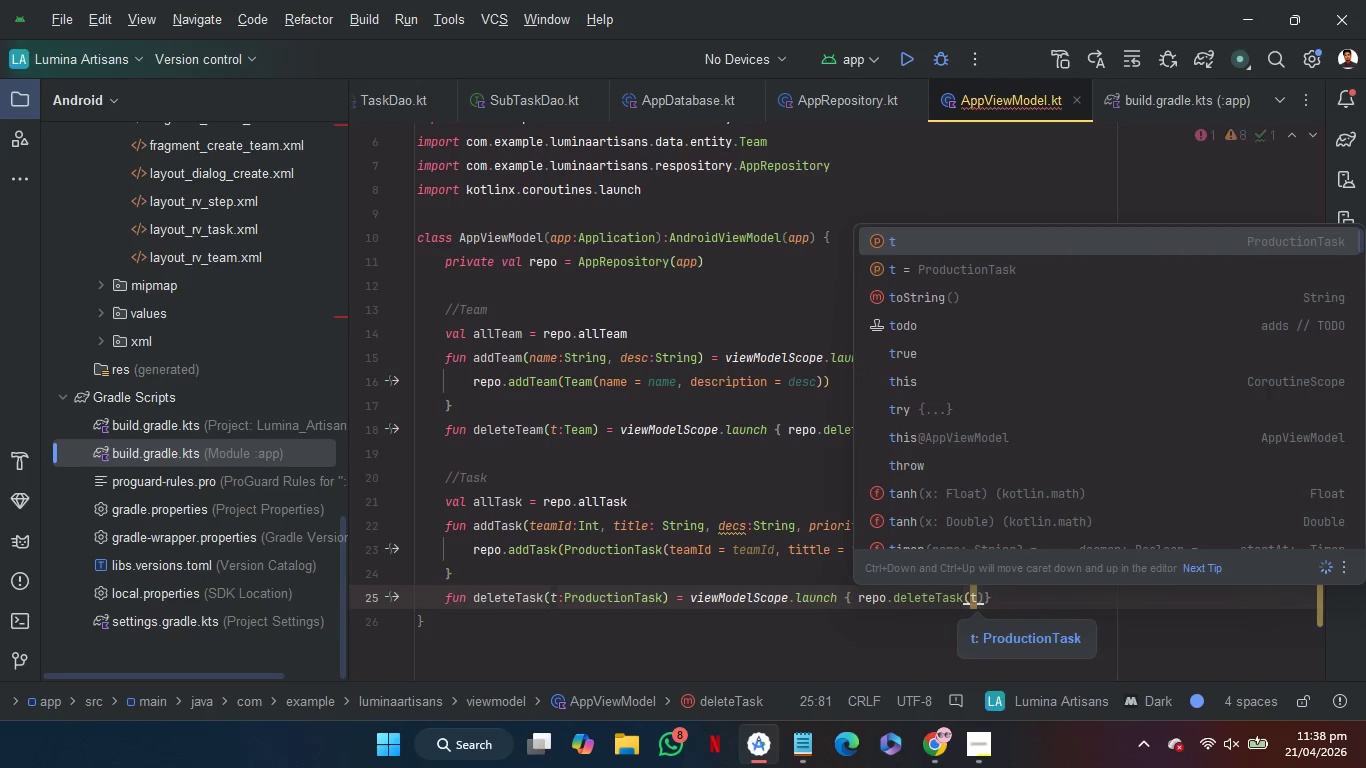 
key(ArrowRight)
 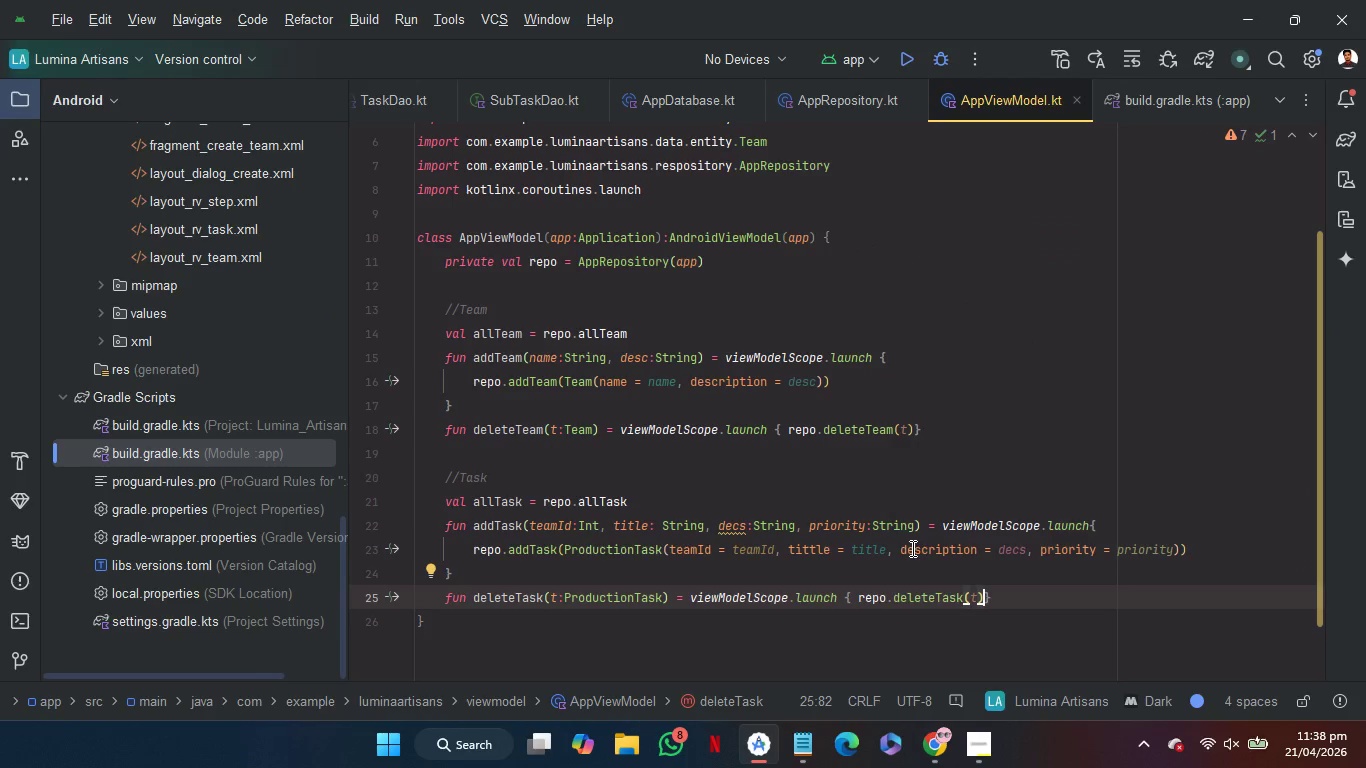 
scroll: coordinate [934, 501], scroll_direction: down, amount: 5.0
 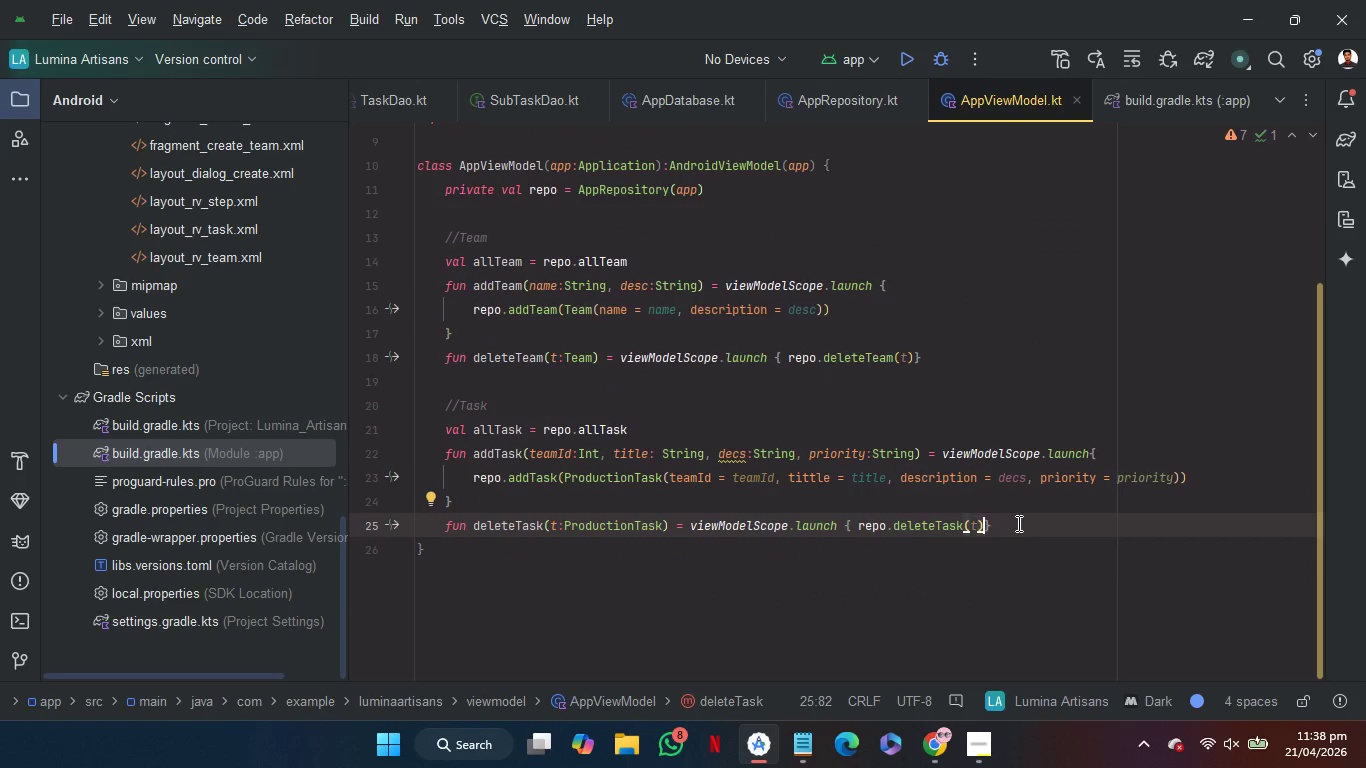 
left_click([1017, 523])
 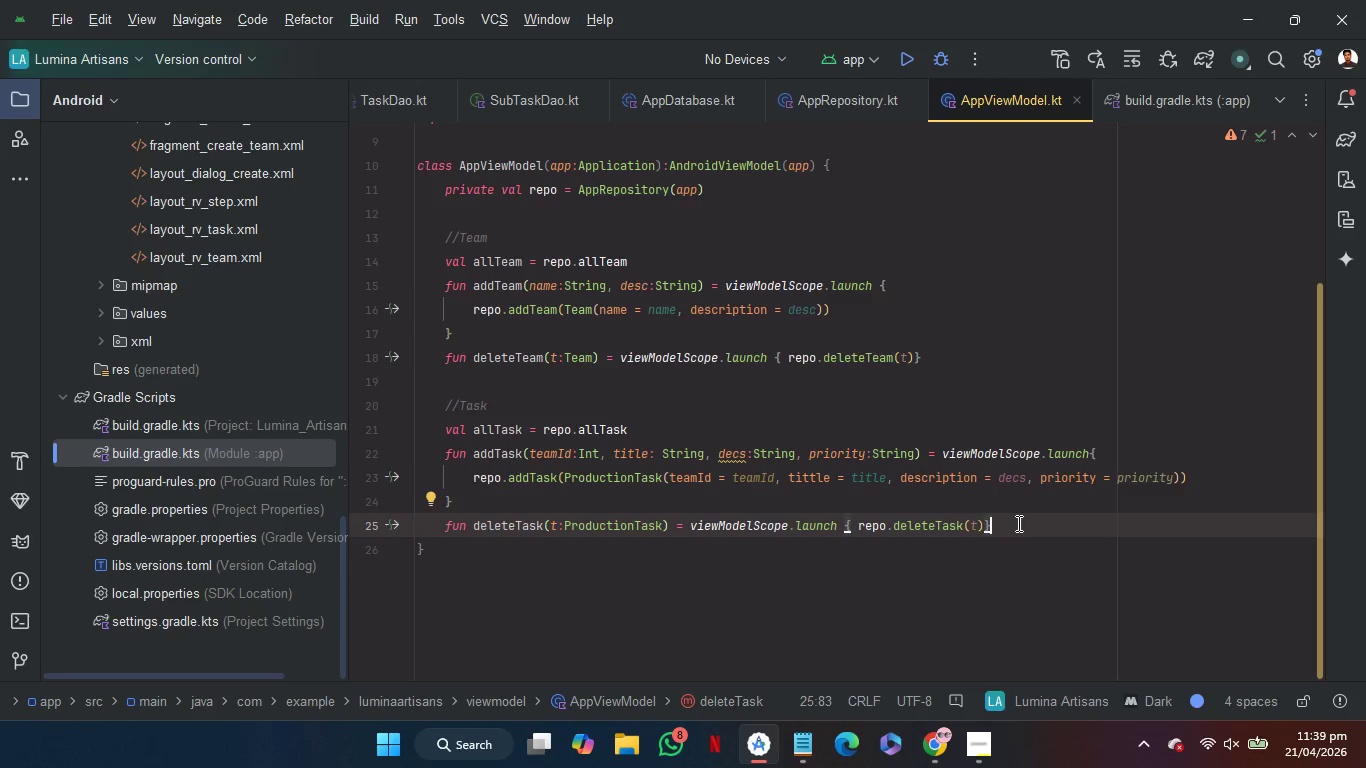 
key(Enter)
 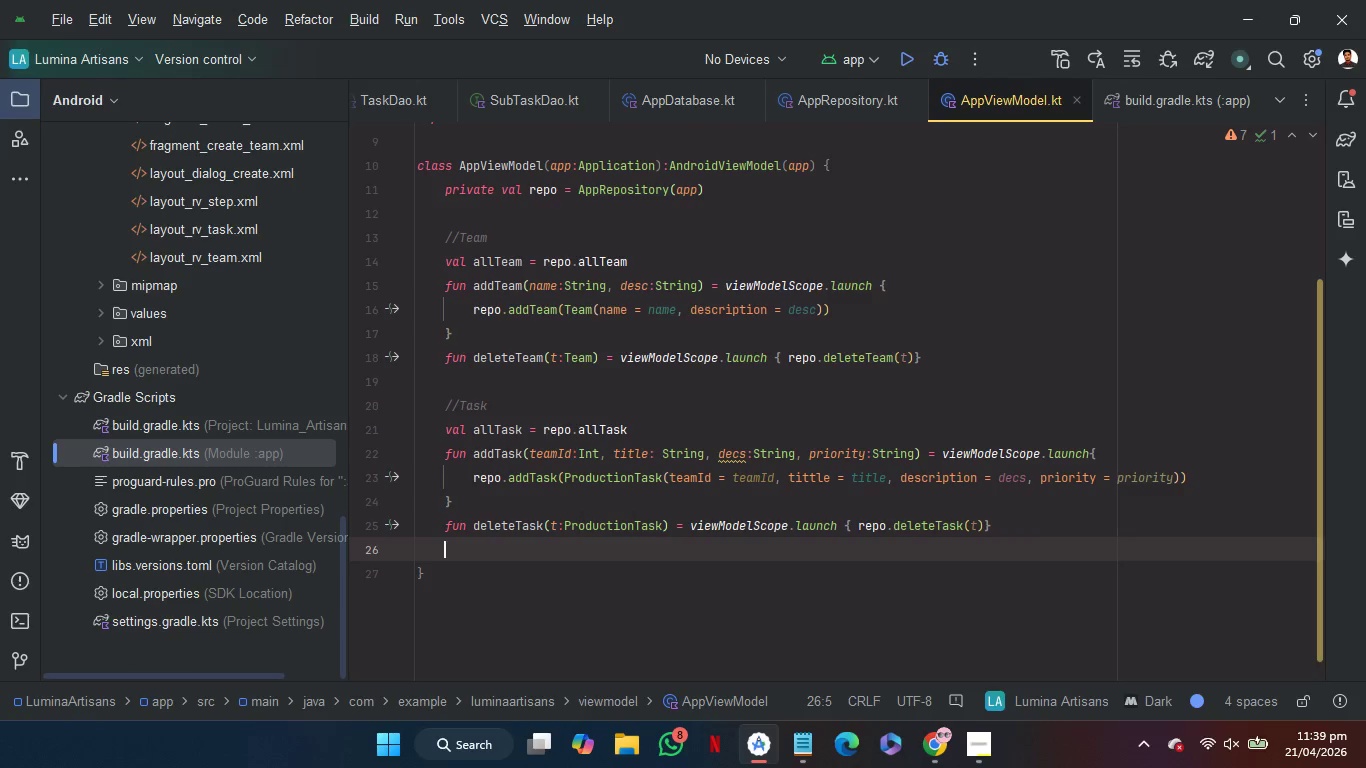 
key(Enter)
 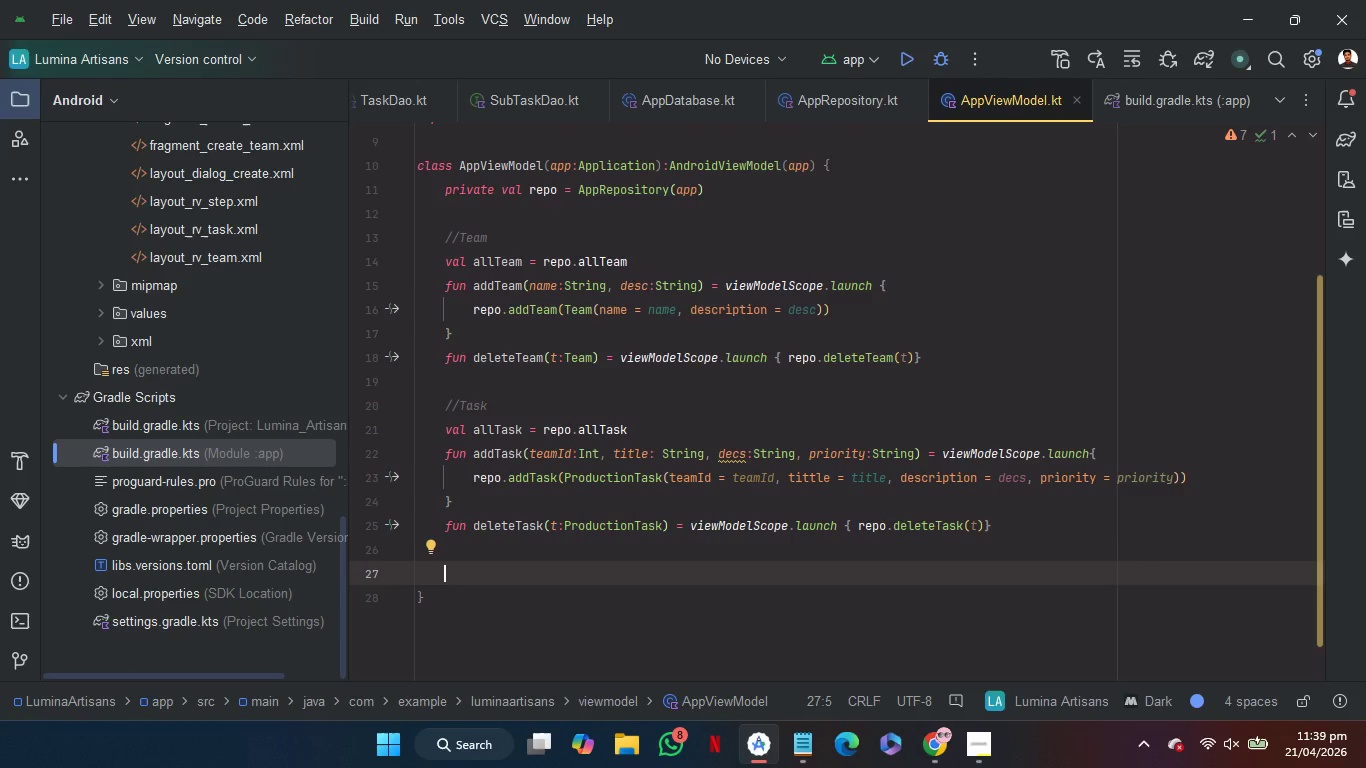 
type(//SubTask)
 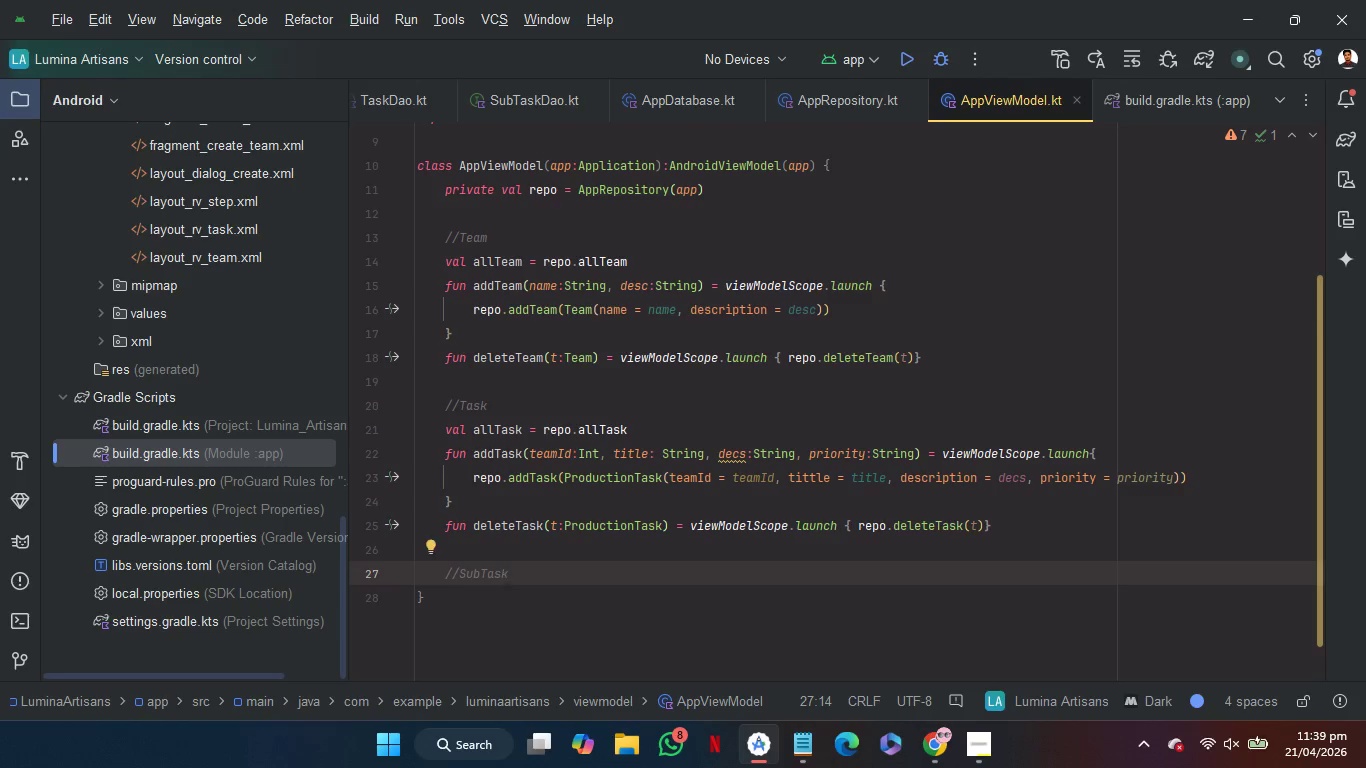 
key(Enter)
 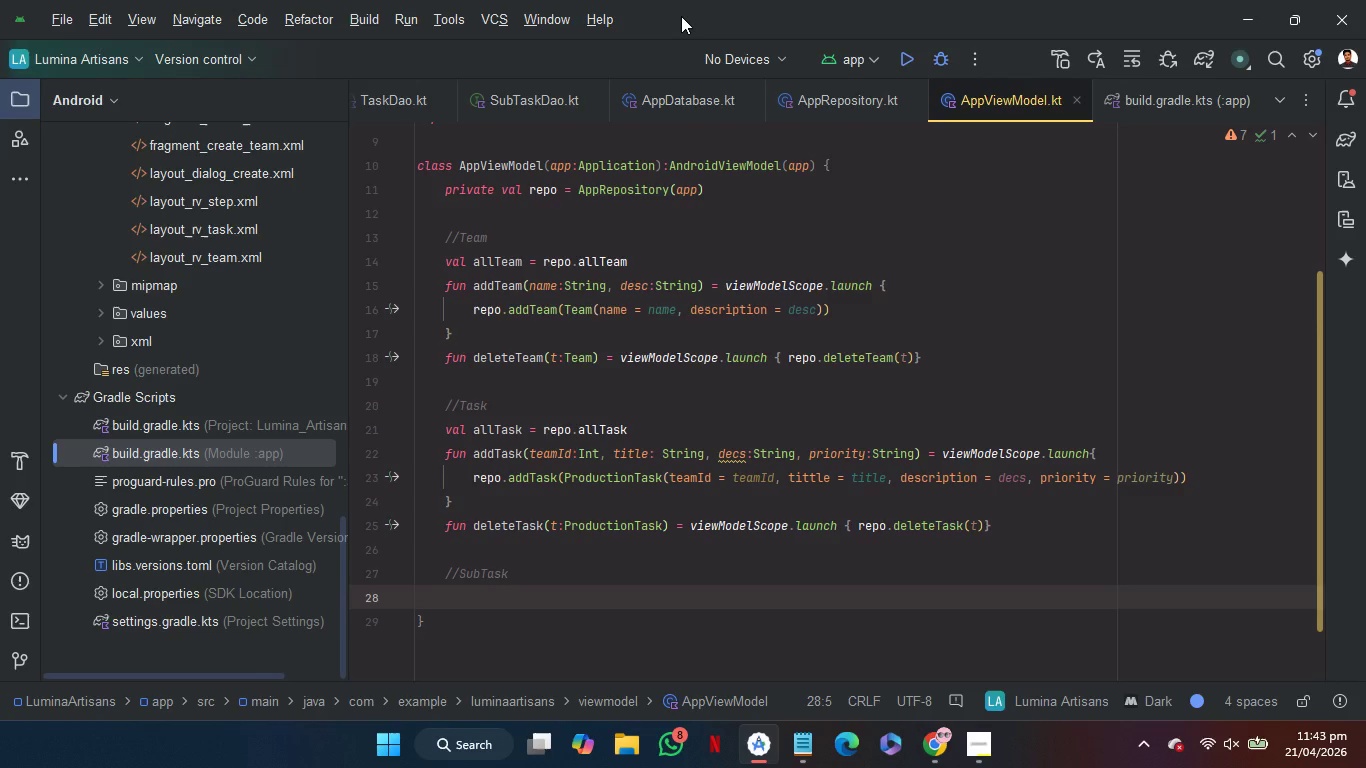 
wait(233.95)
 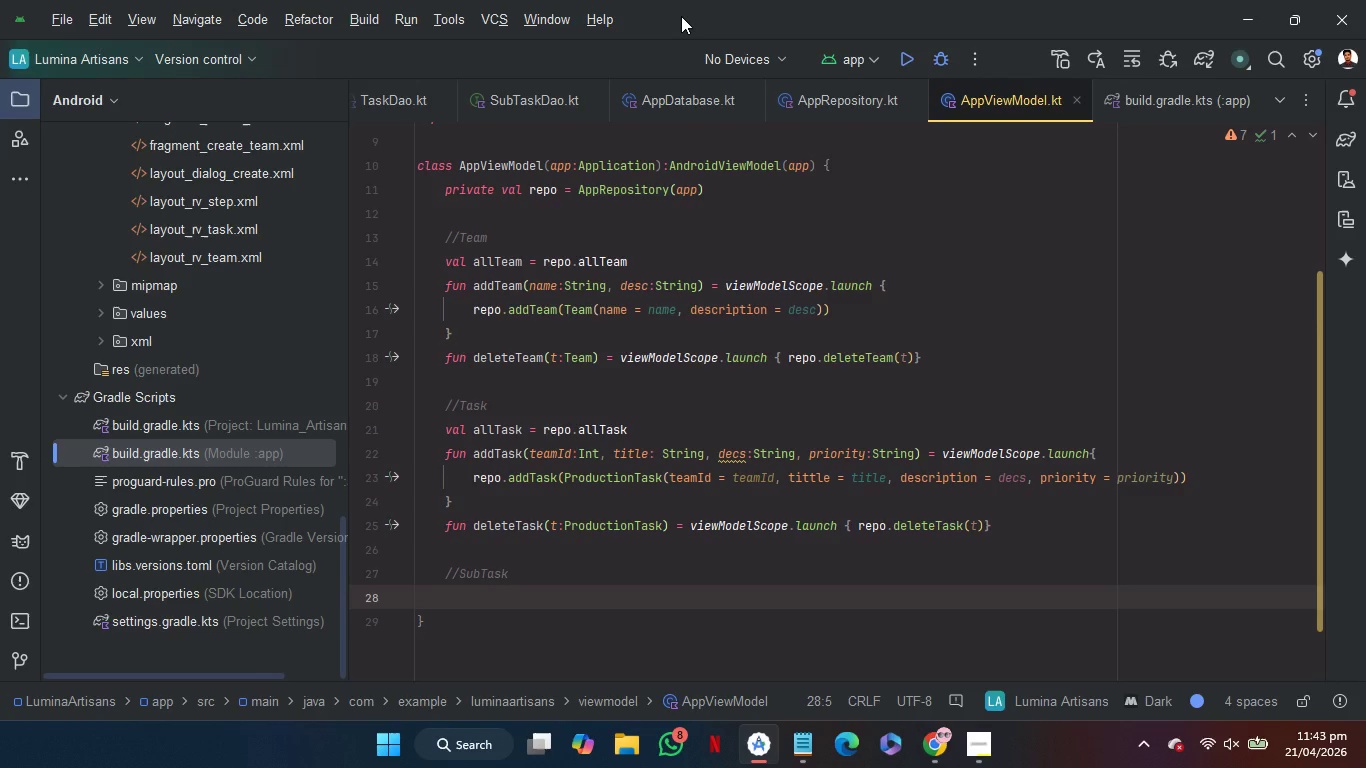 
scroll: coordinate [244, 270], scroll_direction: up, amount: 36.0
 